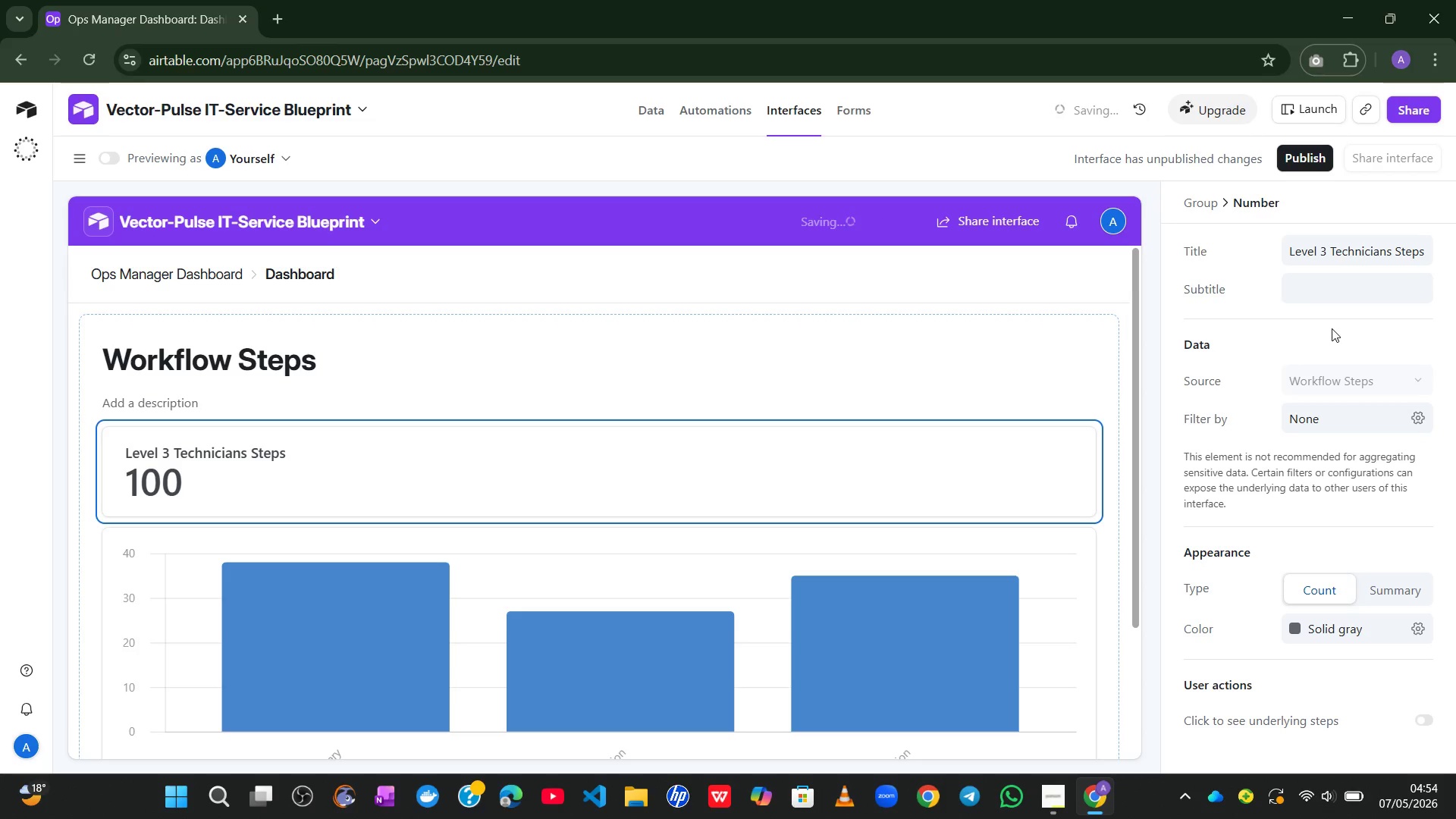 
left_click([1416, 419])
 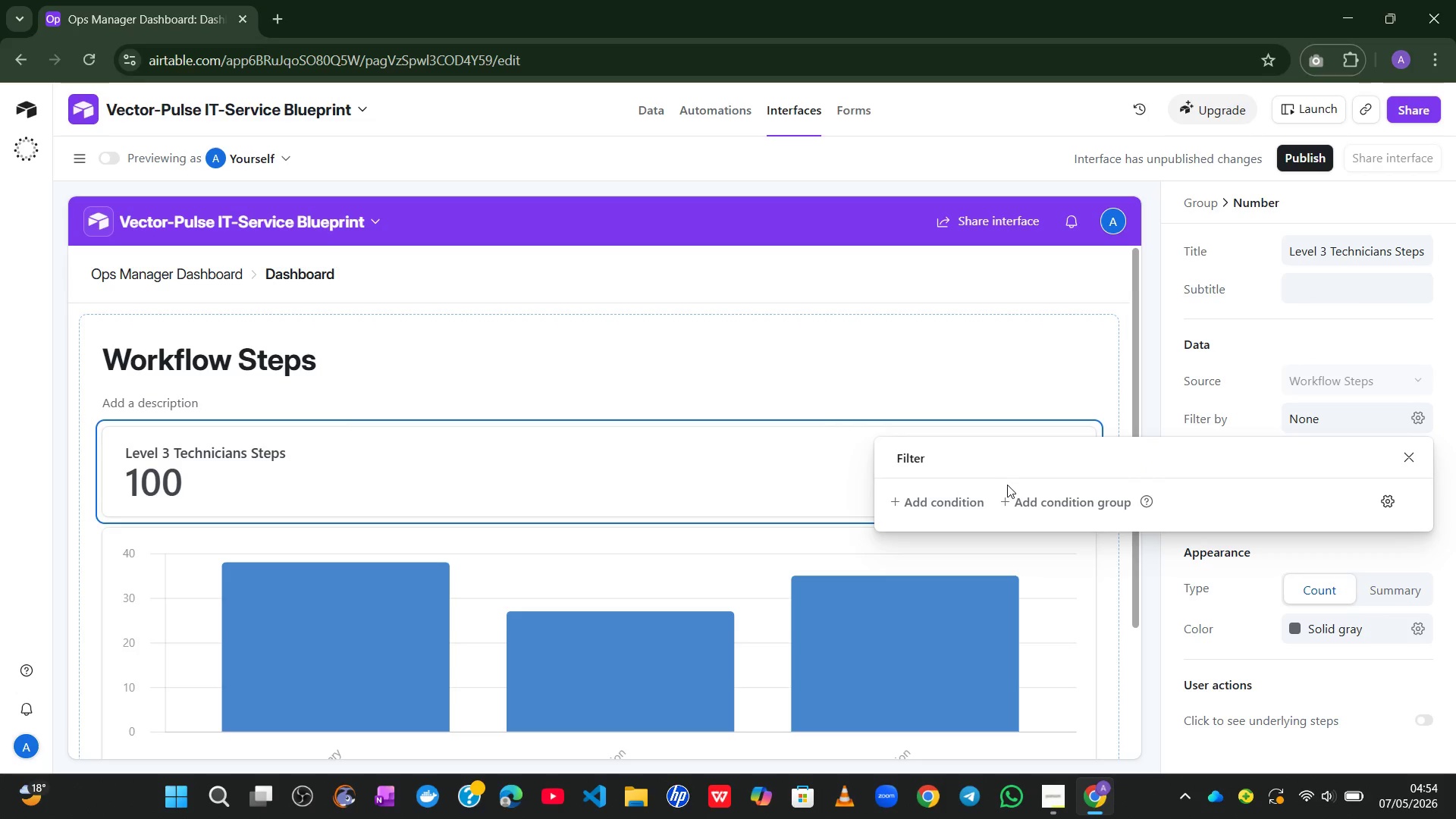 
left_click([963, 503])
 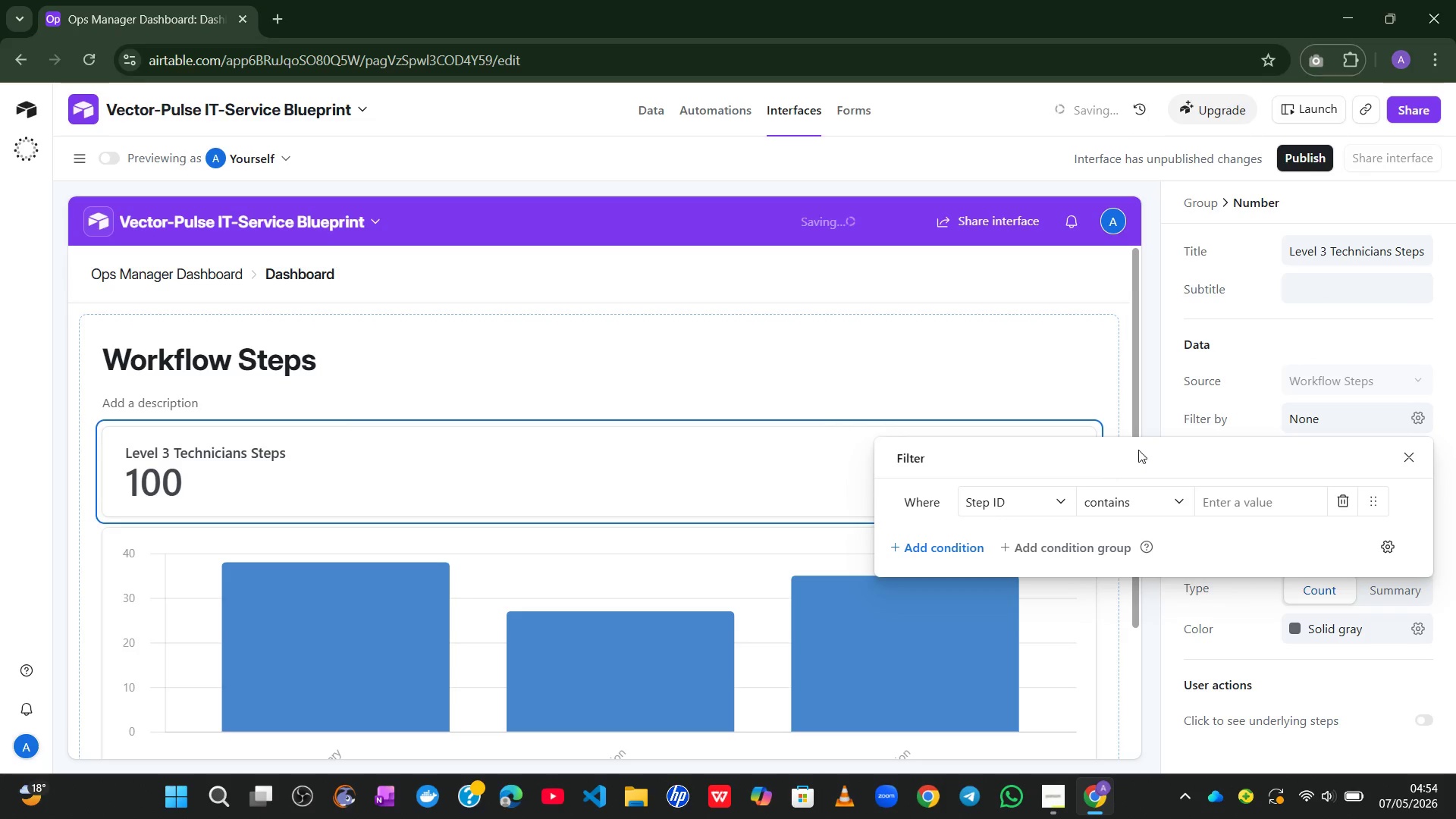 
left_click([1246, 387])
 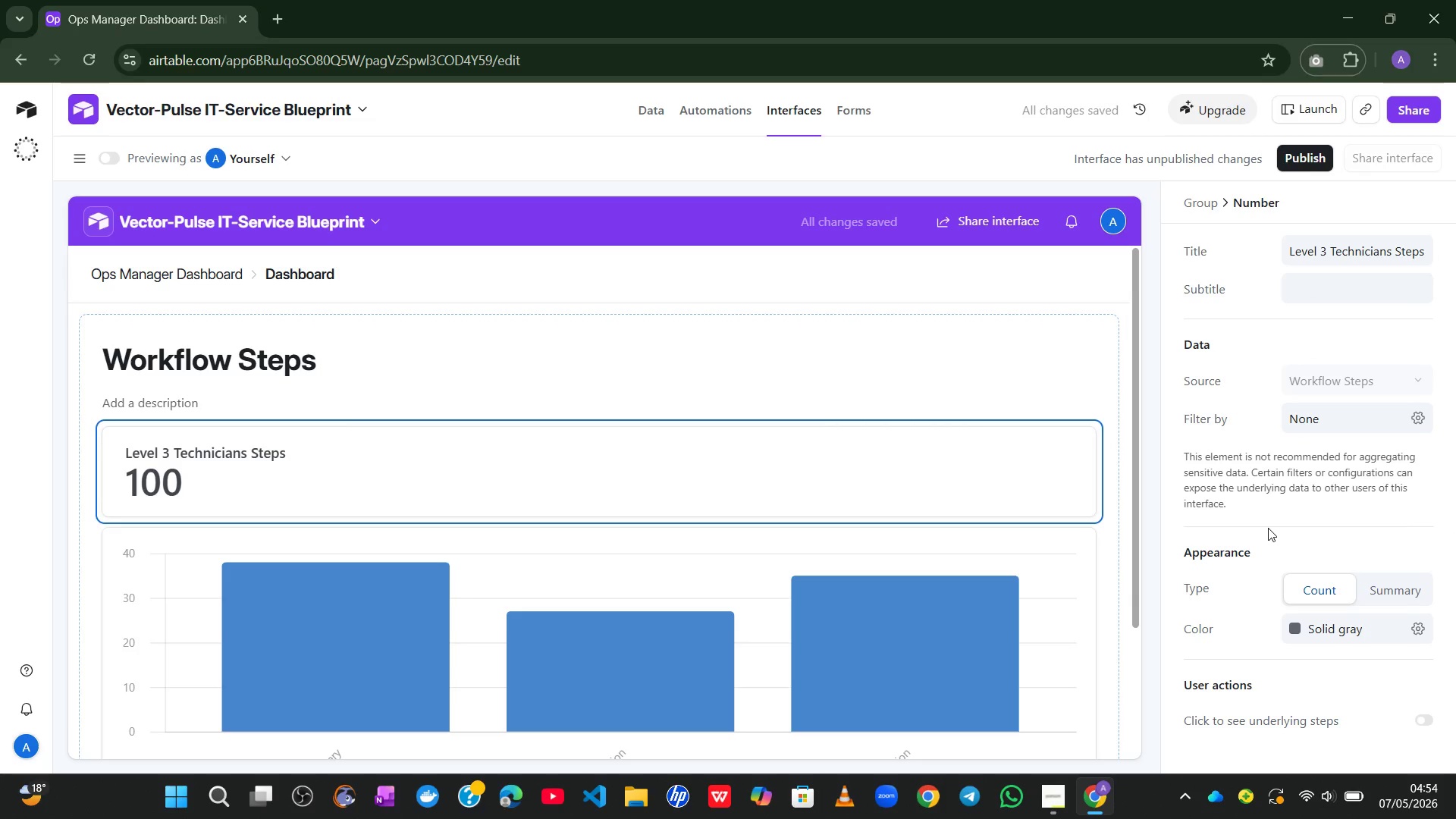 
left_click([1389, 588])
 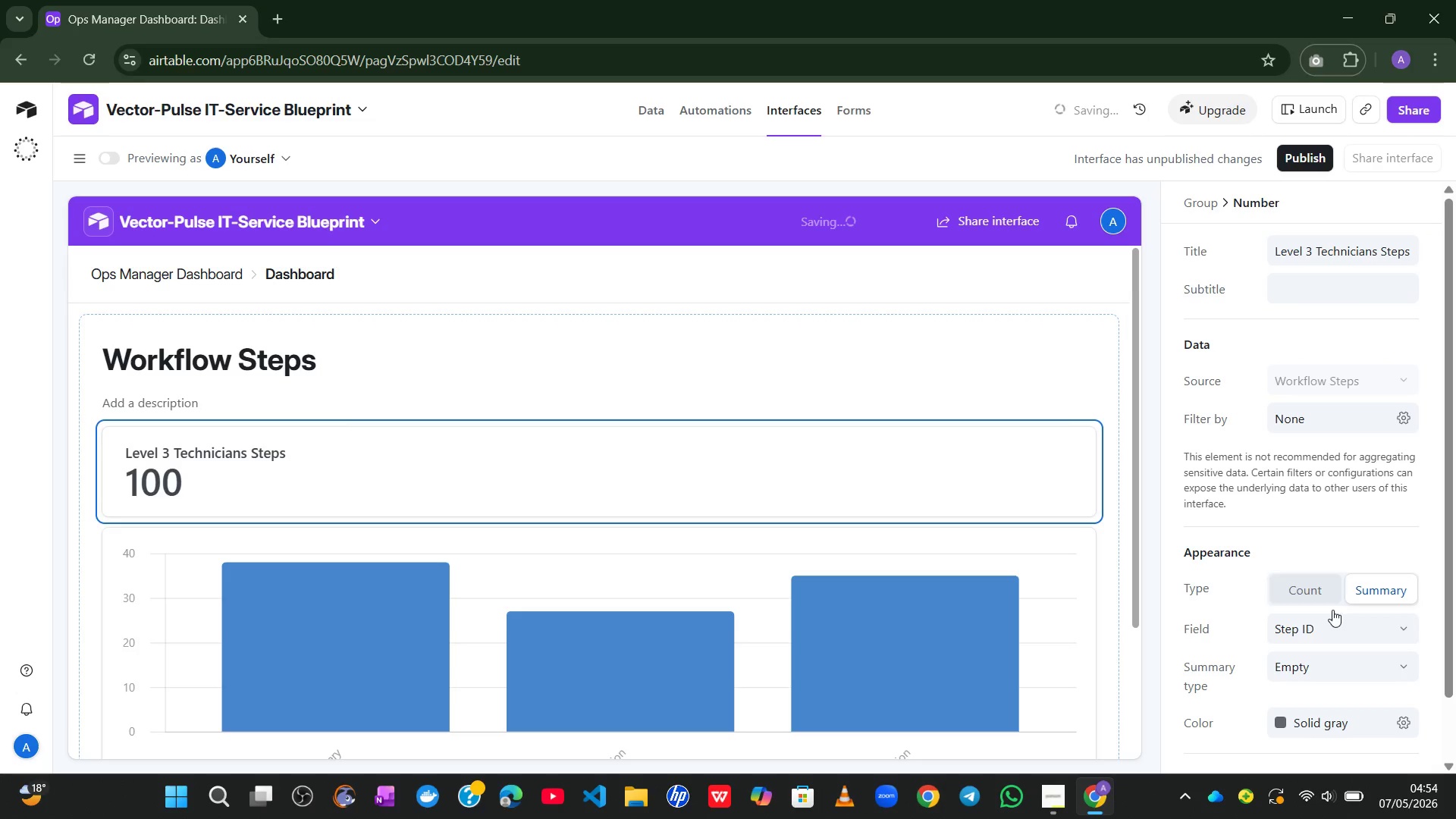 
left_click([1335, 622])
 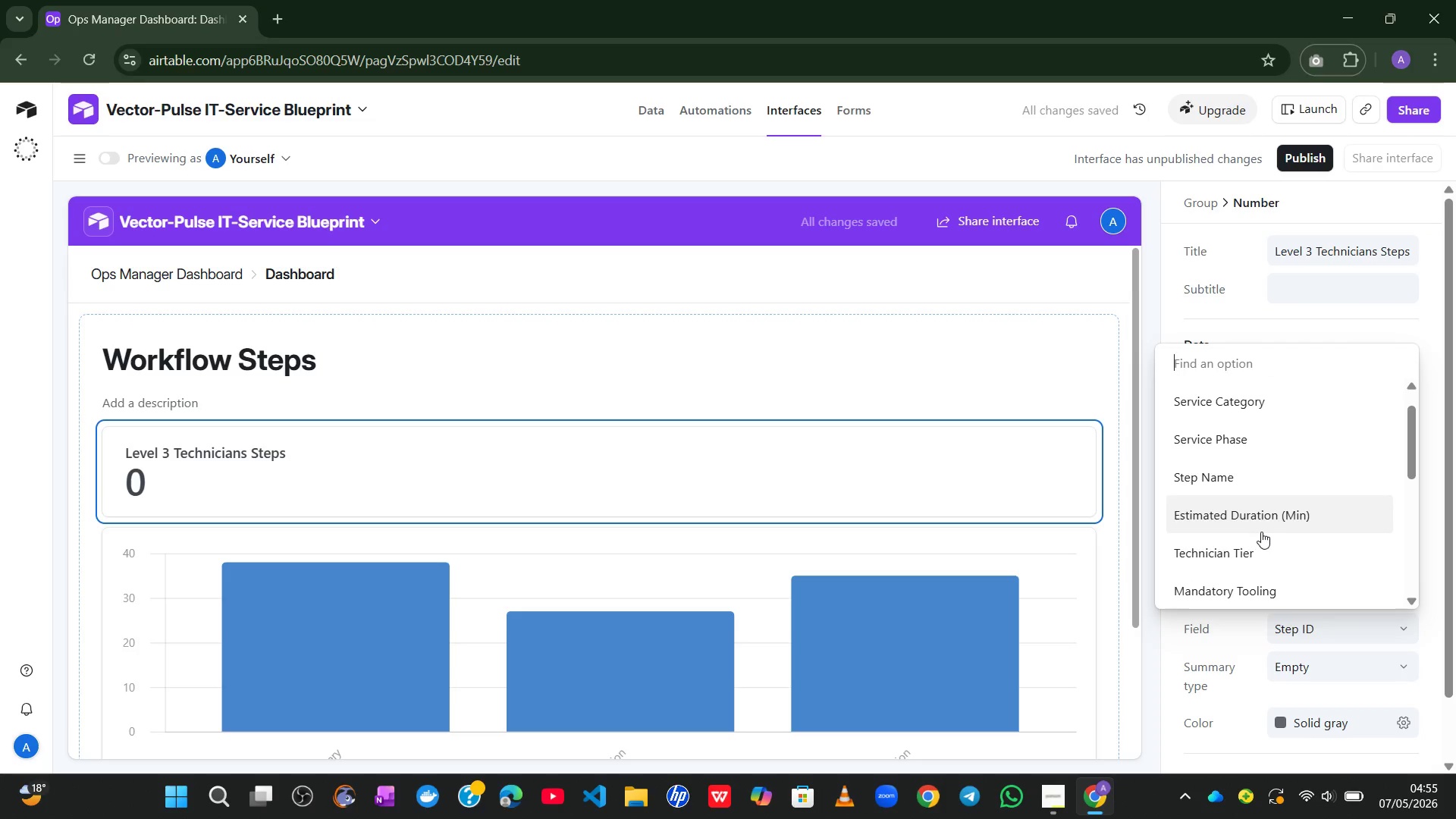 
left_click([1248, 543])
 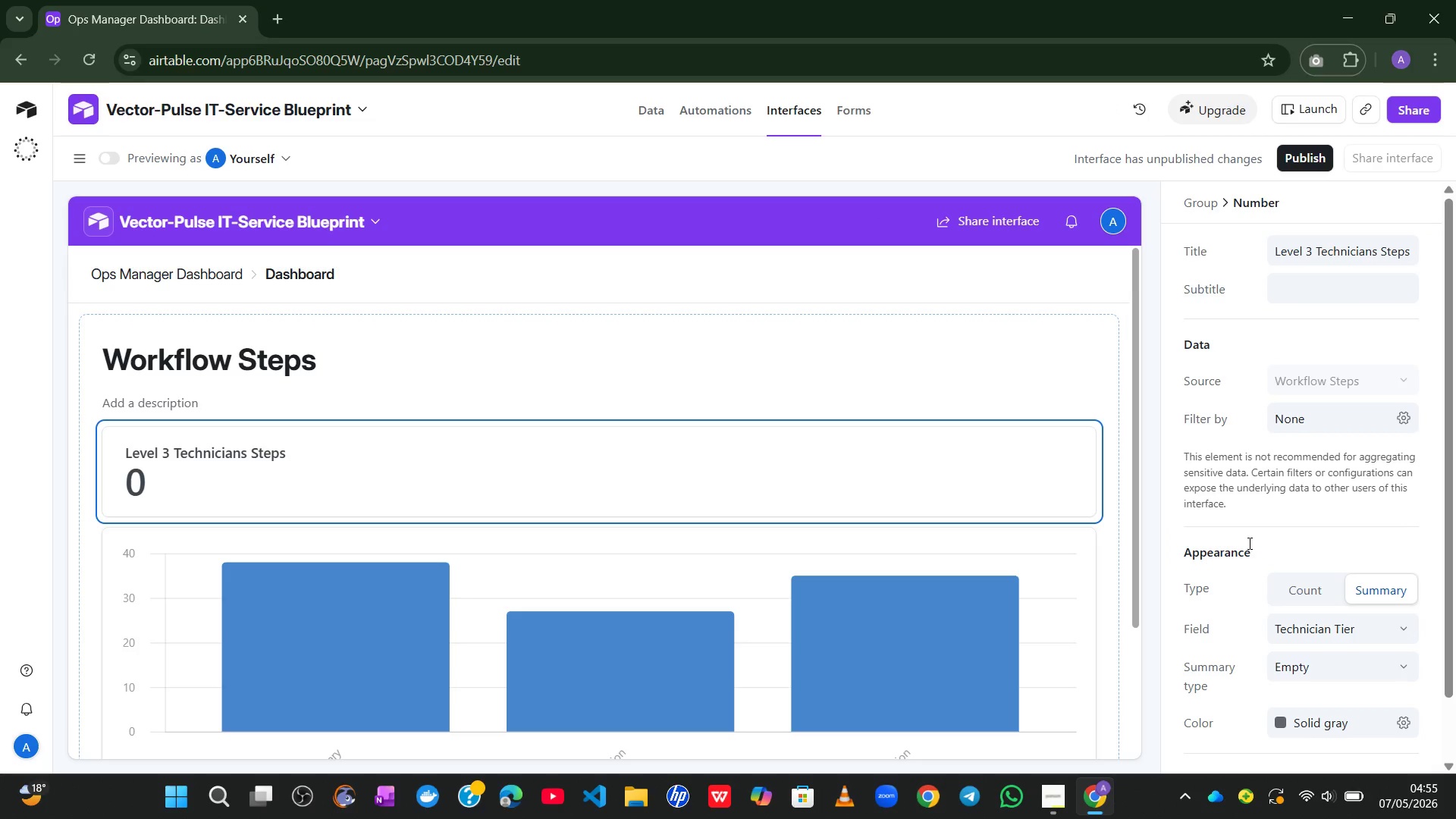 
wait(14.47)
 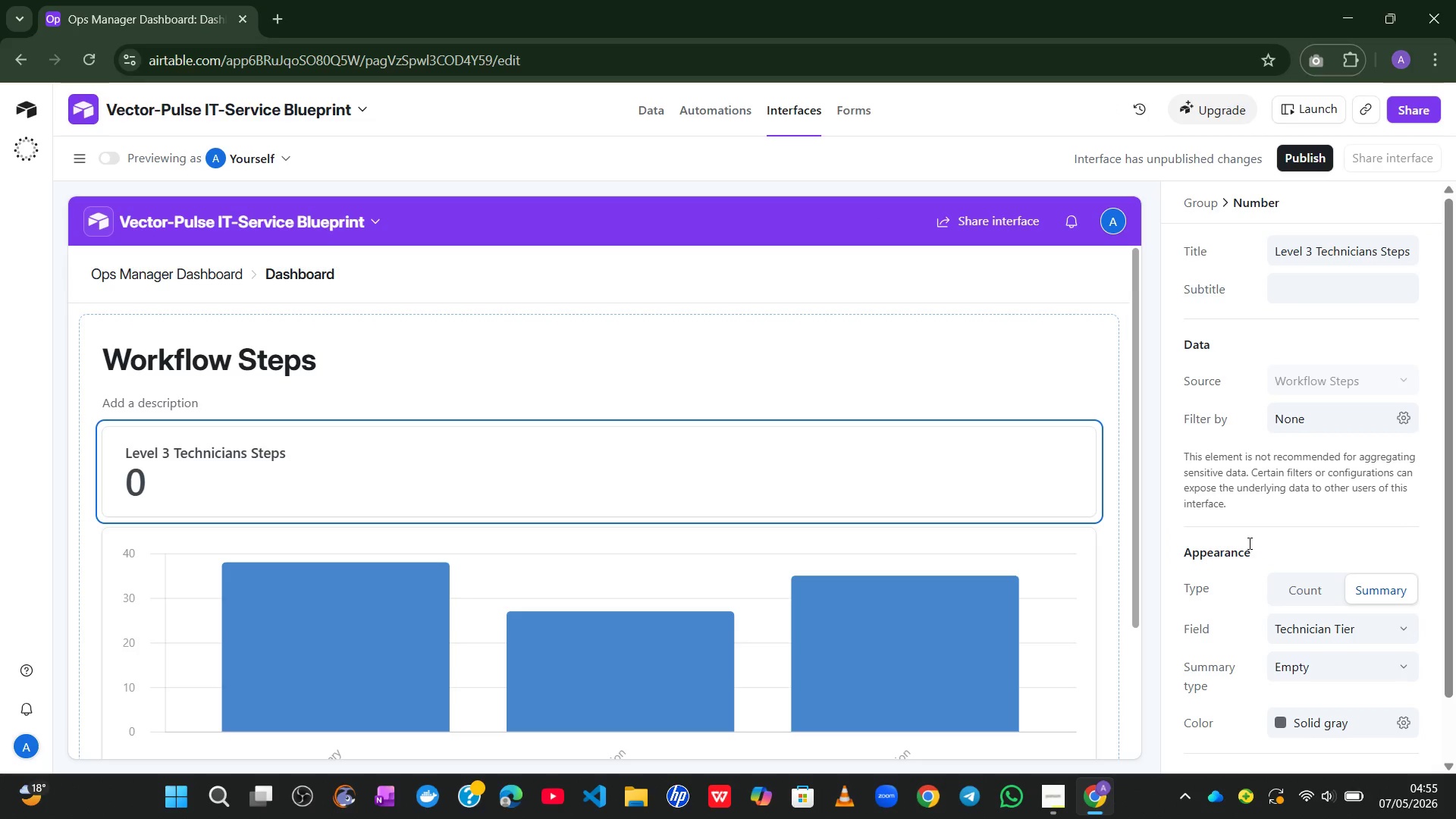 
left_click([1376, 674])
 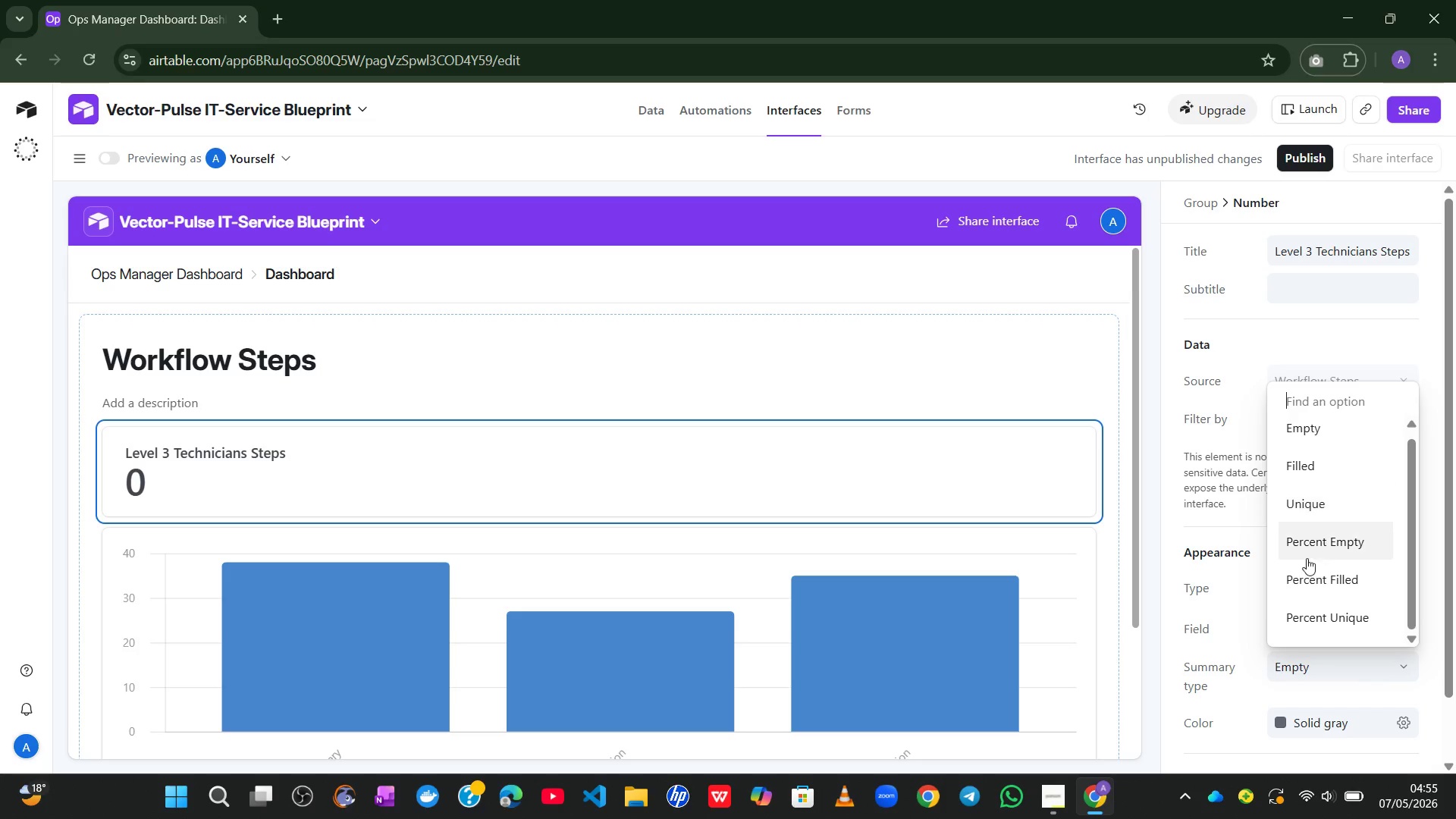 
left_click([1233, 695])
 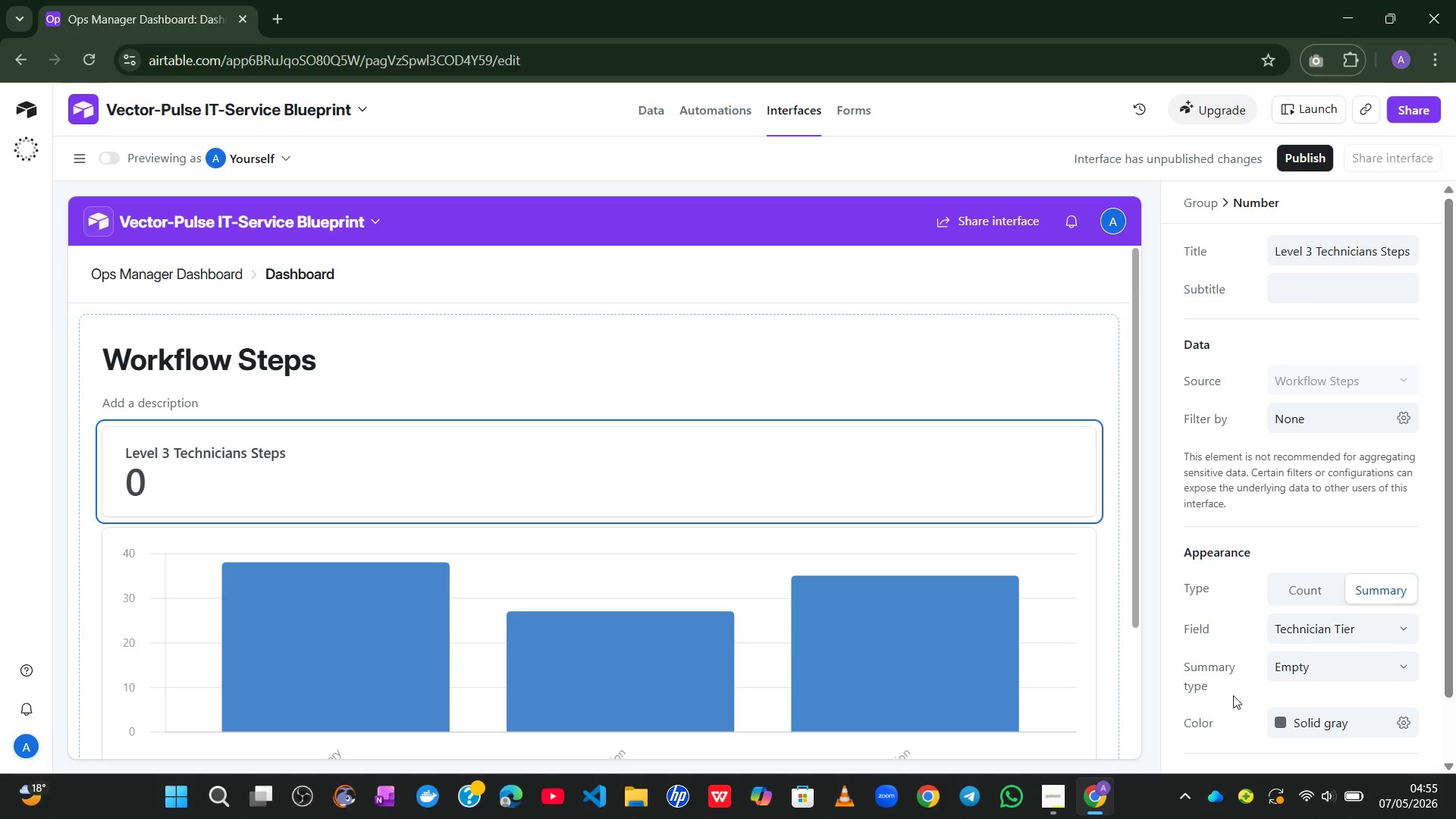 
wait(9.56)
 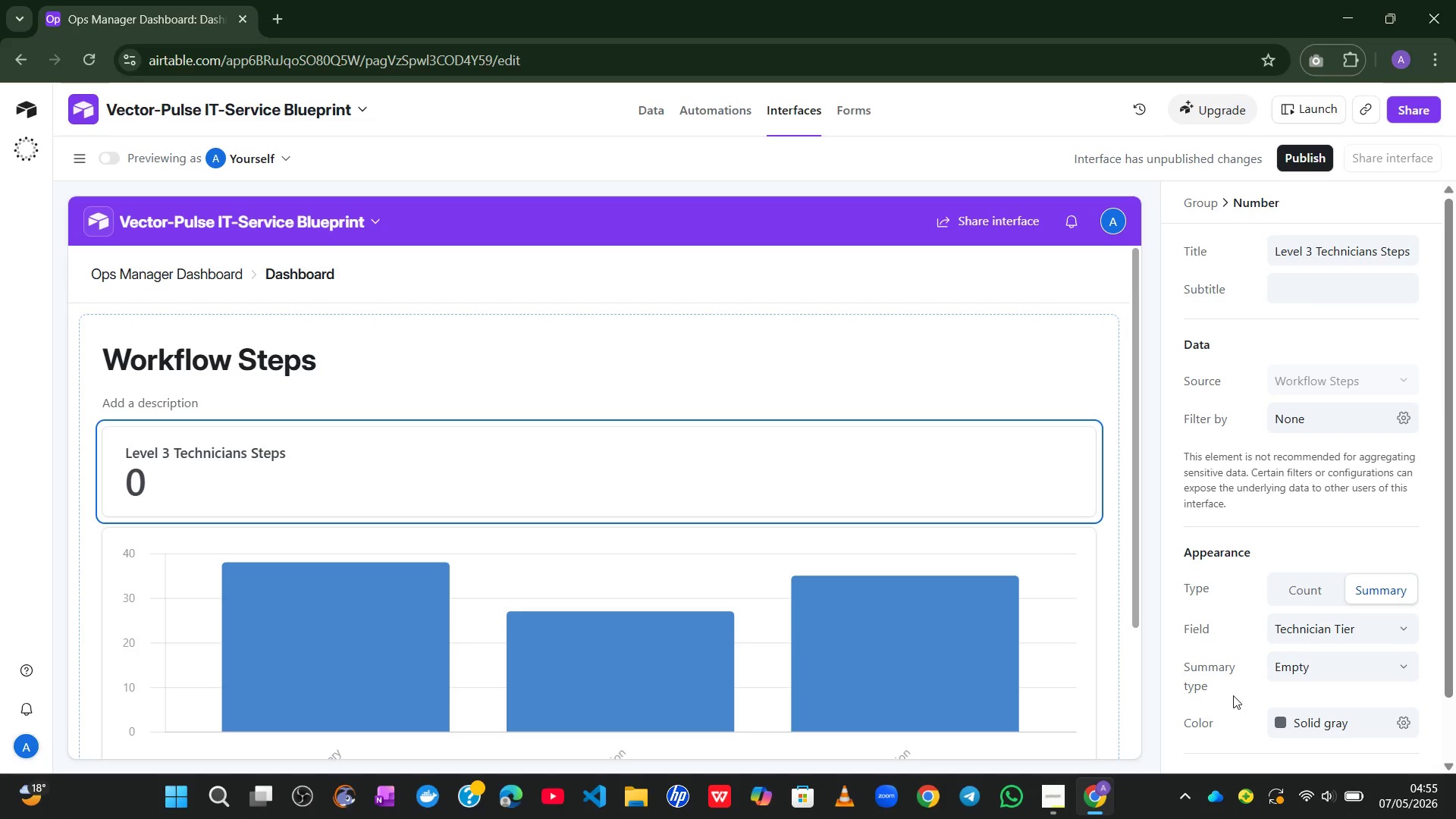 
left_click([1407, 422])
 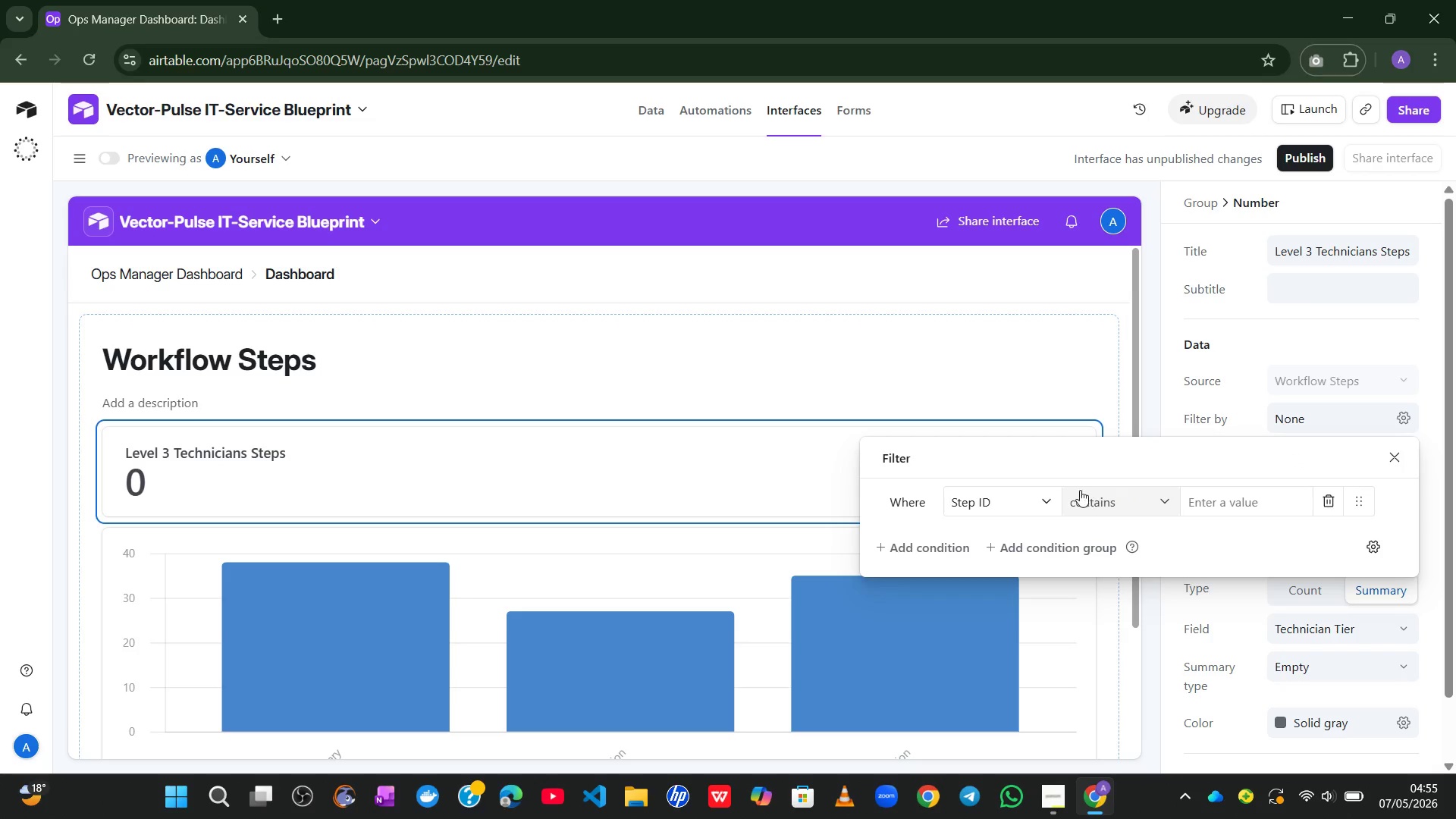 
left_click([1021, 502])
 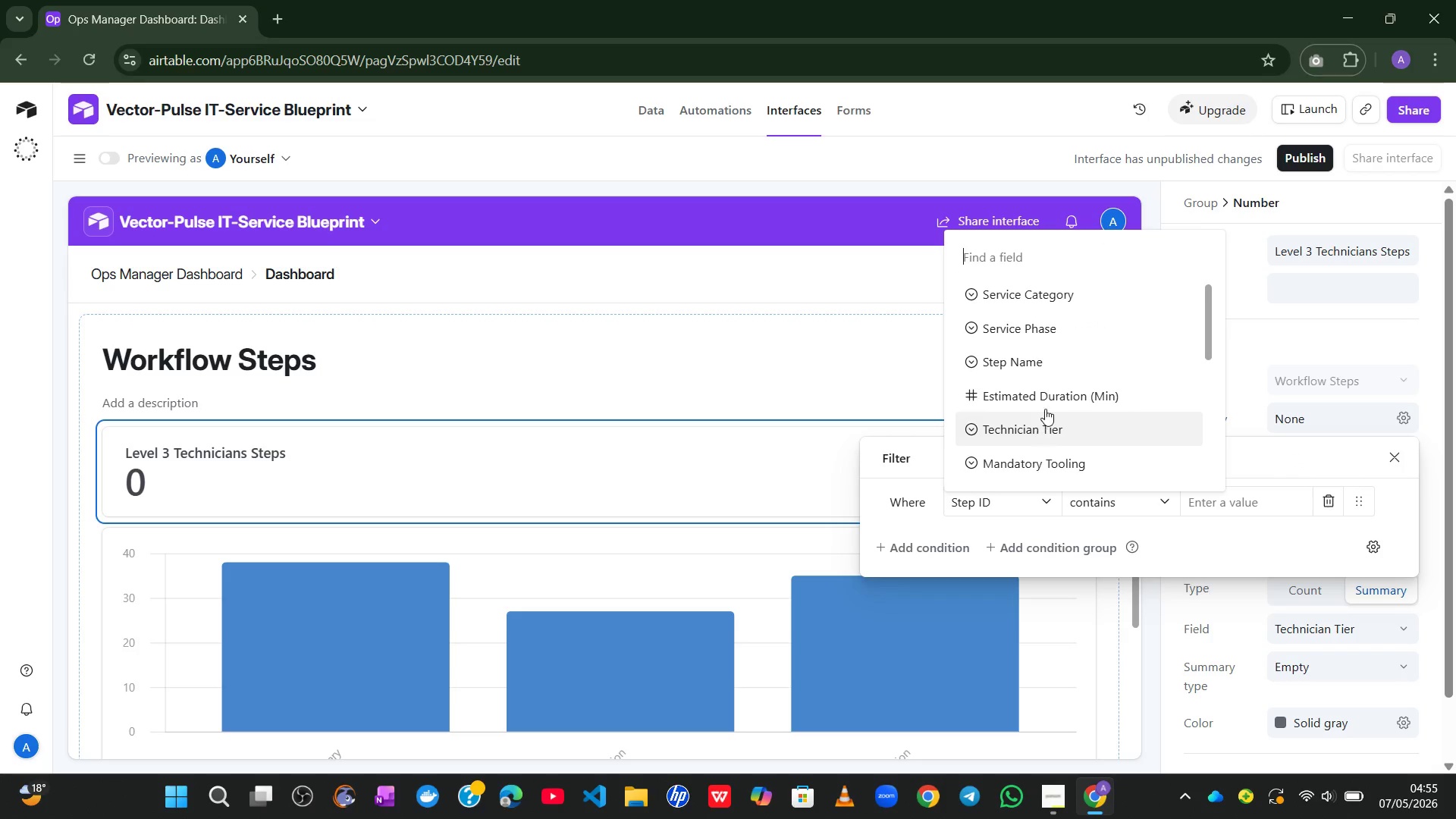 
mouse_move([1046, 397])
 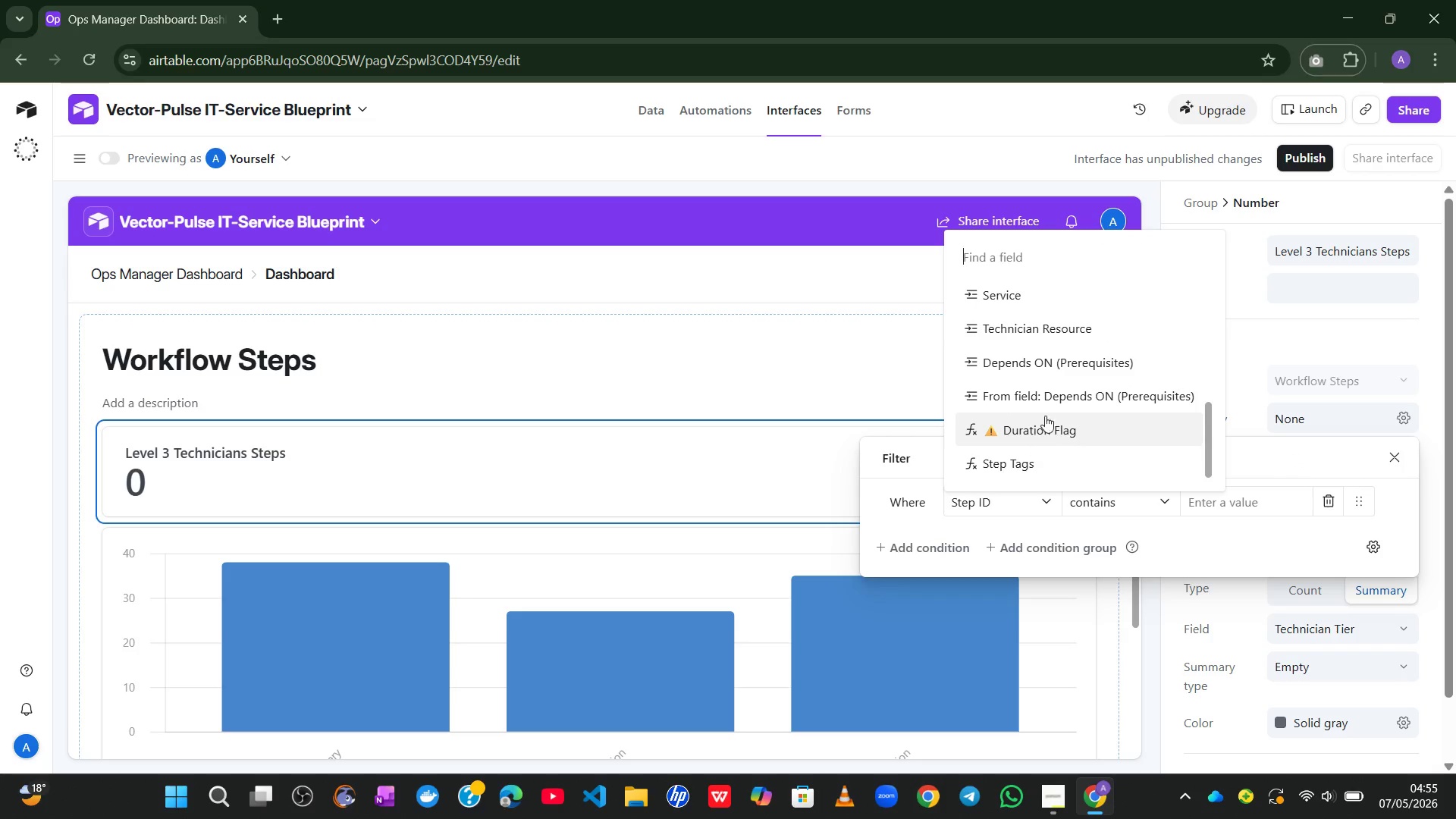 
mouse_move([1062, 336])
 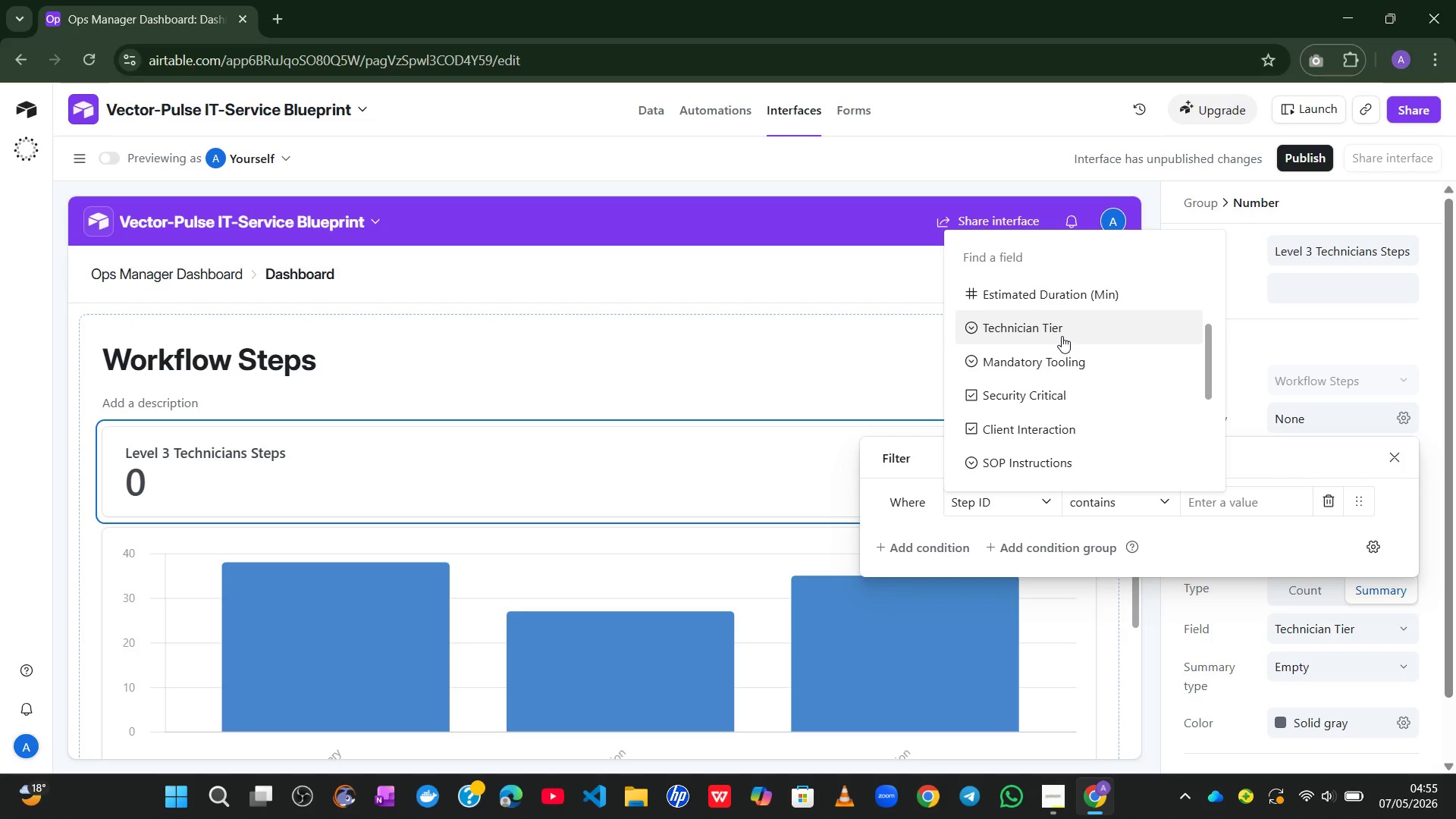 
left_click([1062, 336])
 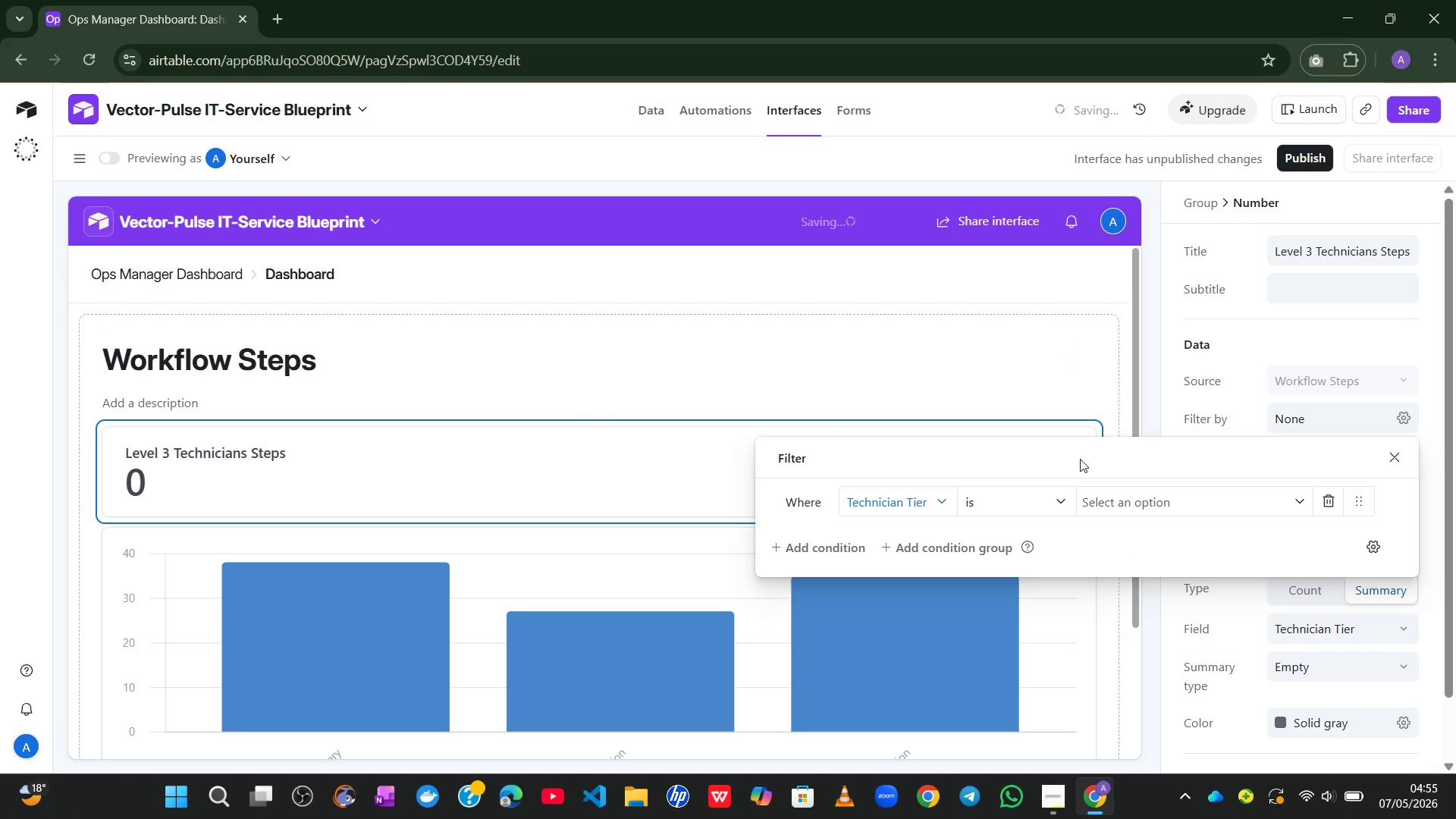 
left_click([1131, 494])
 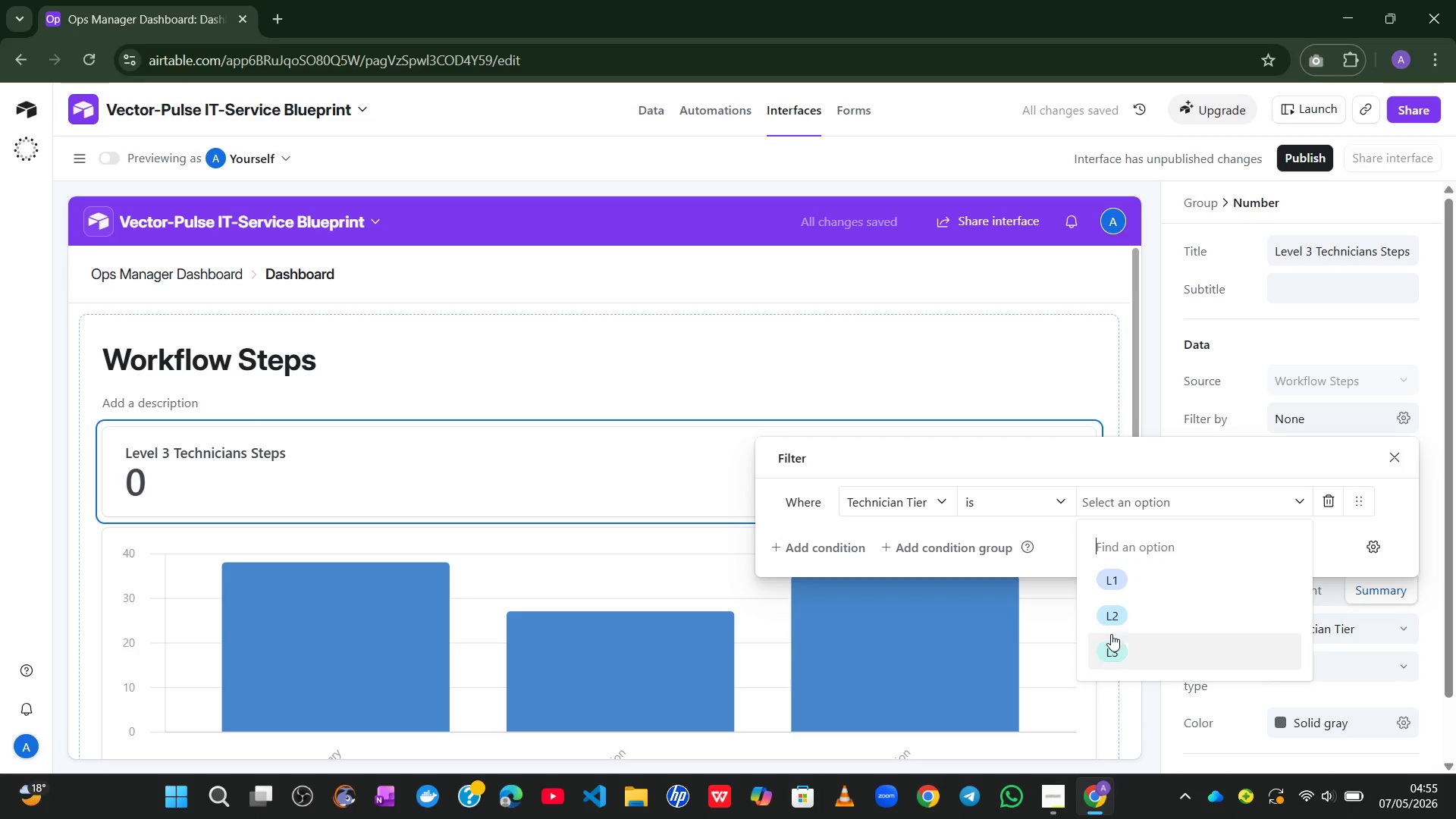 
left_click([1107, 640])
 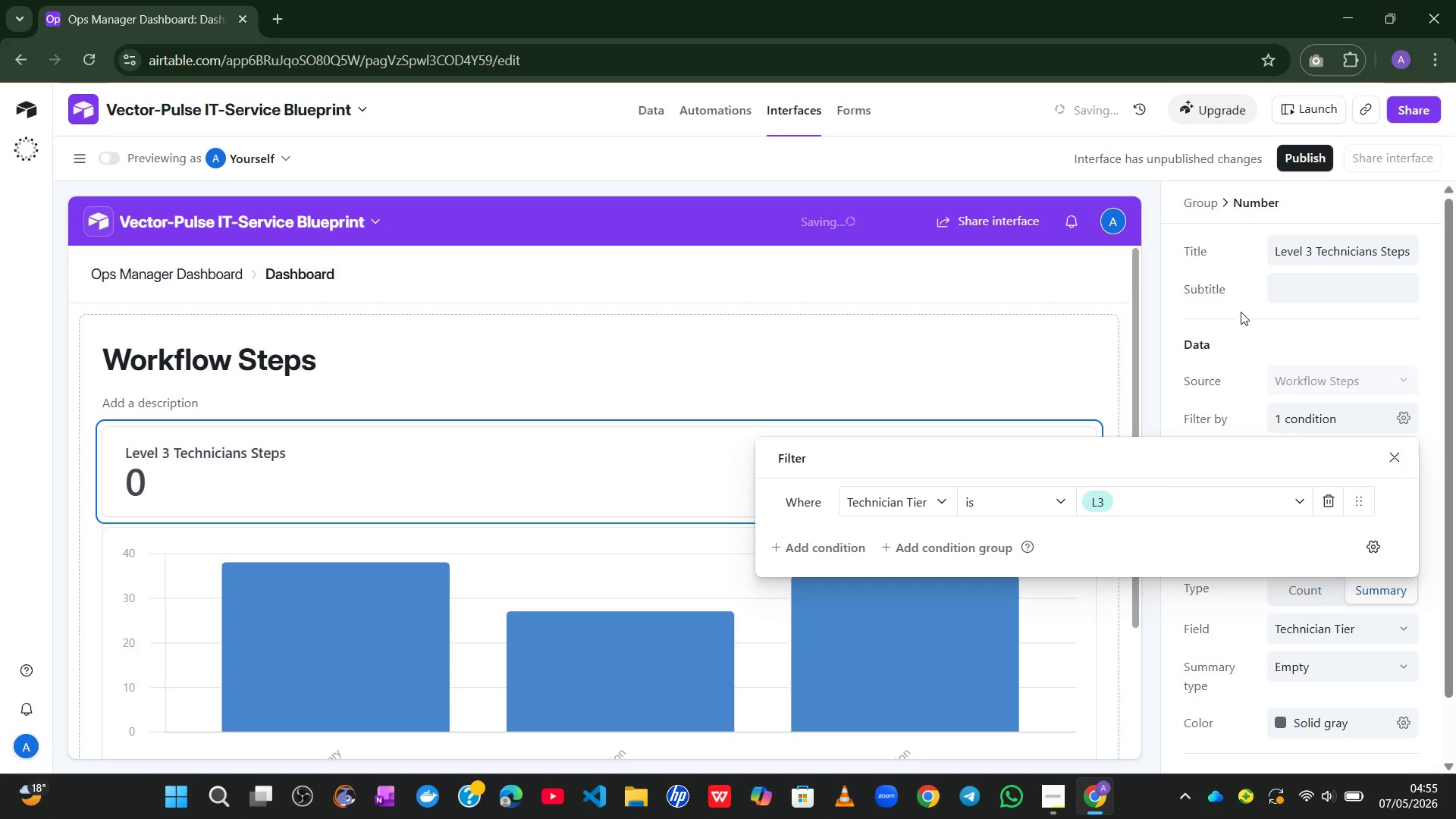 
left_click([1241, 309])
 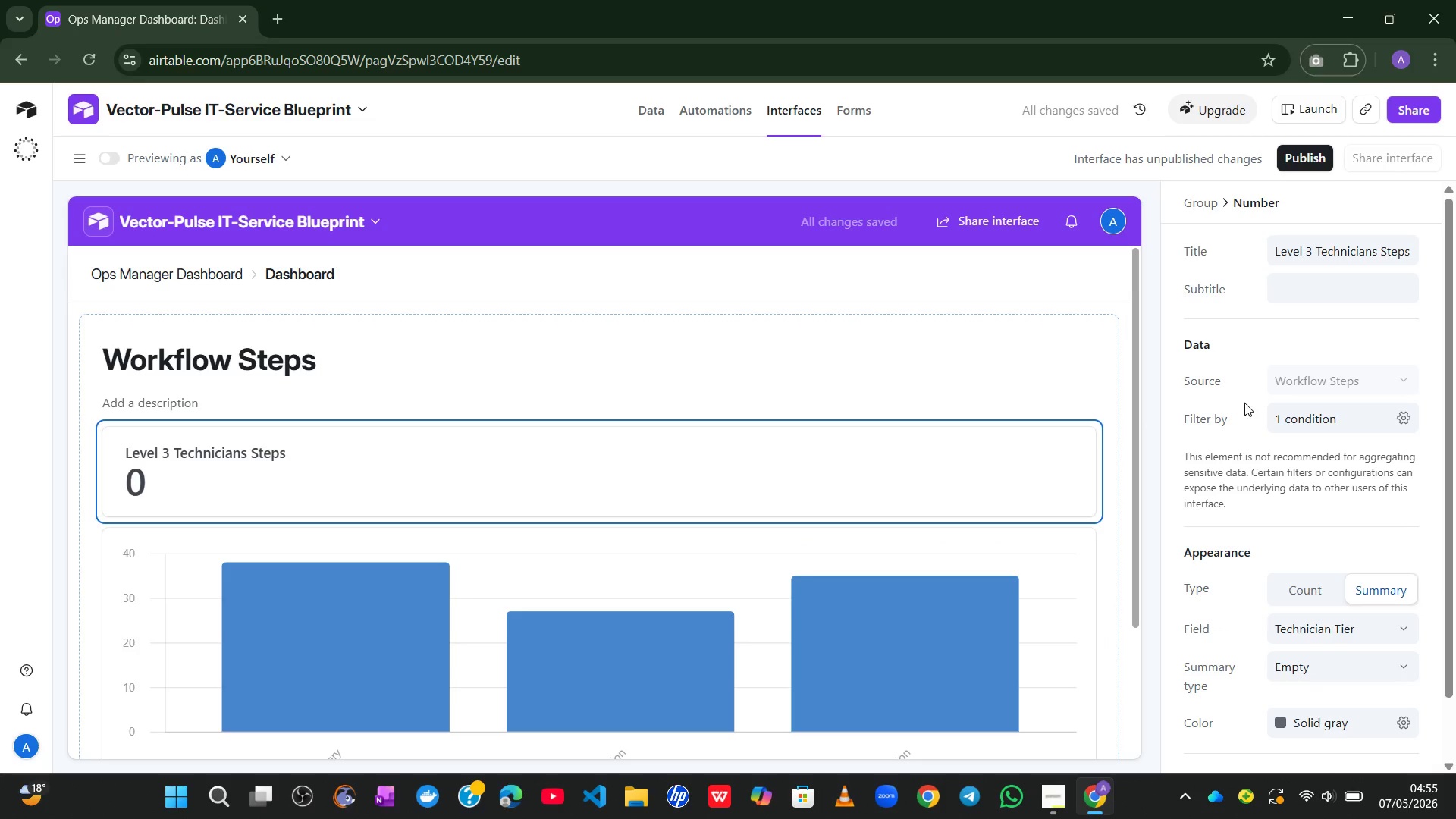 
mouse_move([1278, 528])
 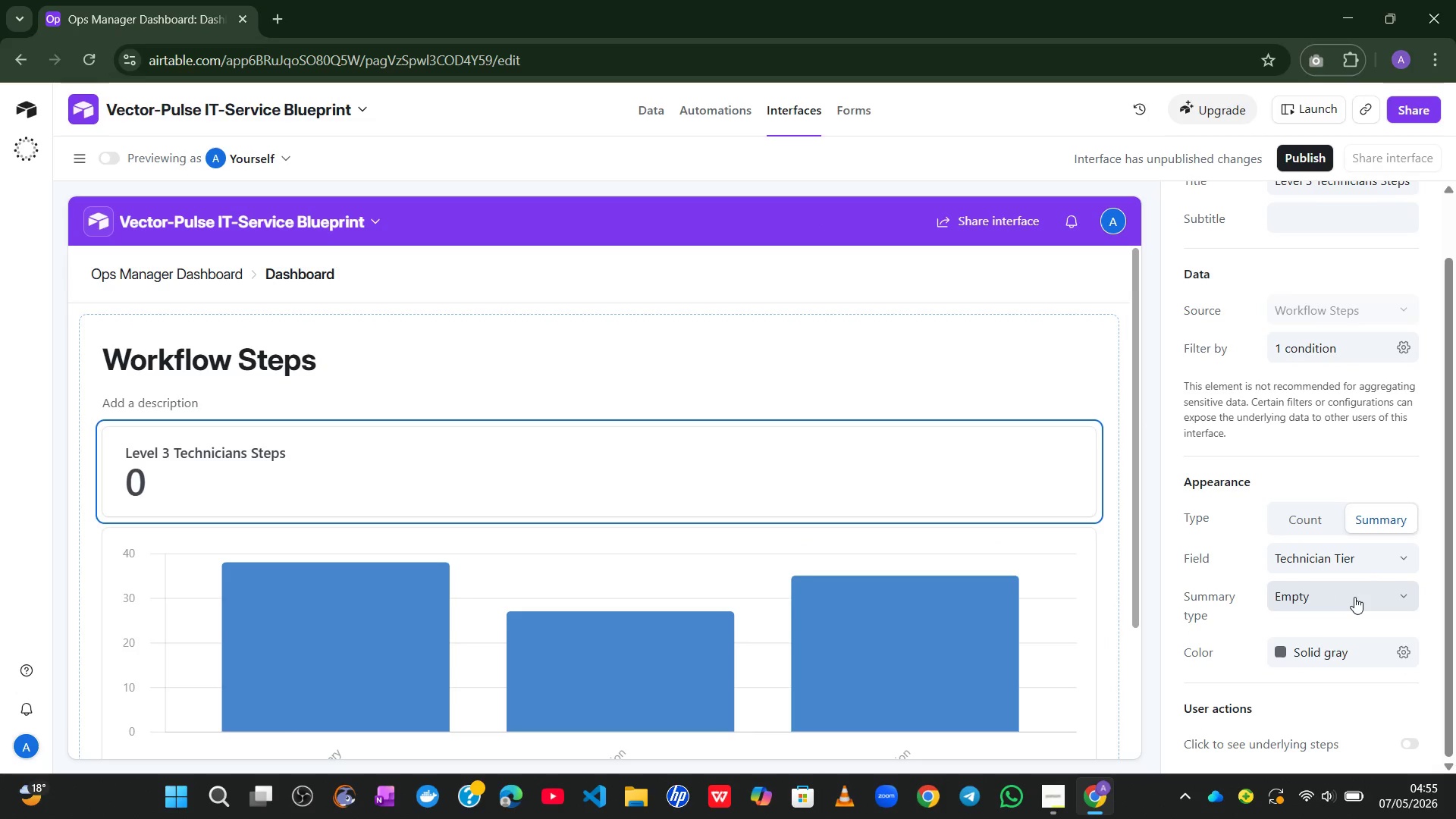 
wait(12.93)
 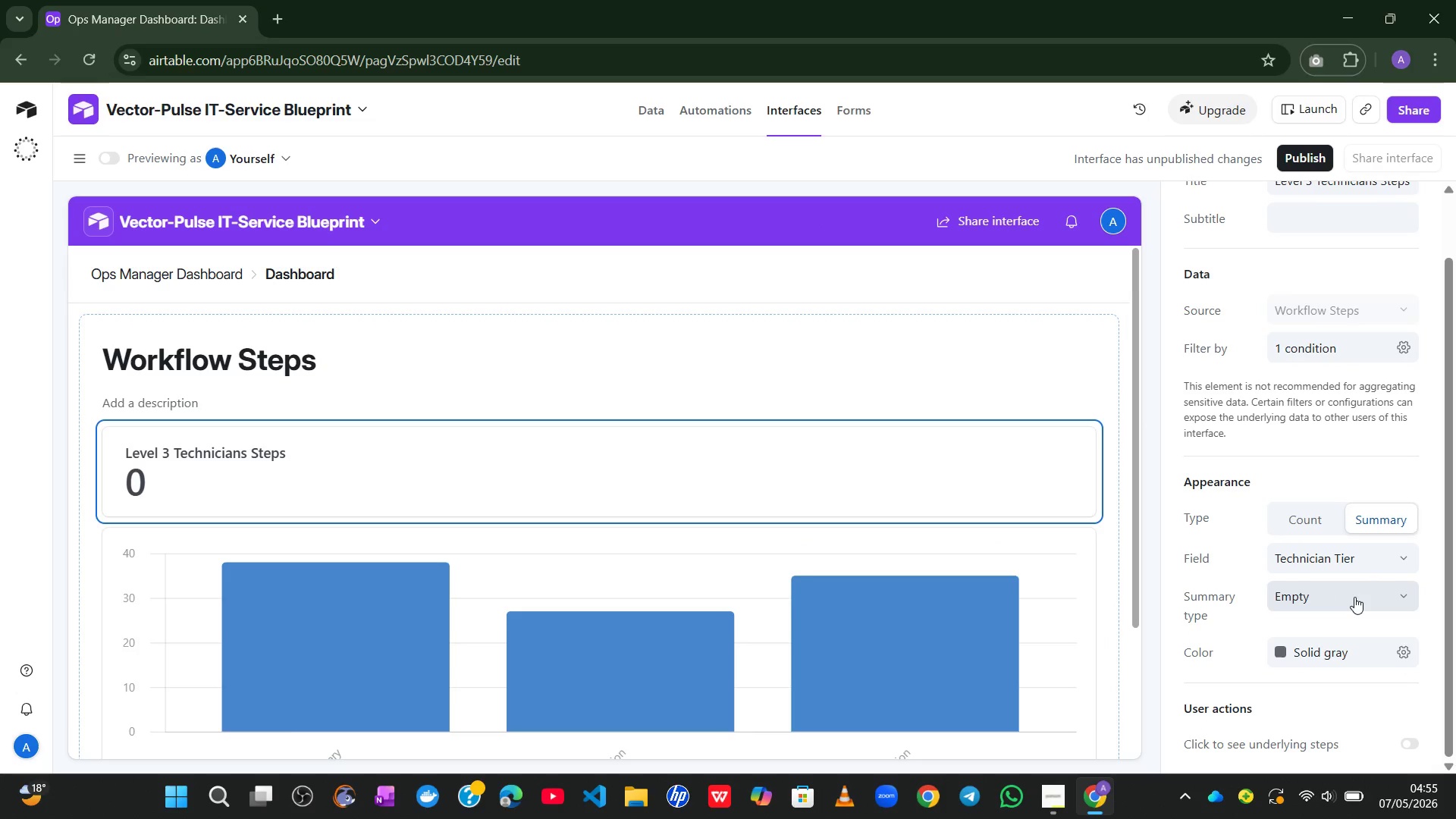 
left_click([1390, 548])
 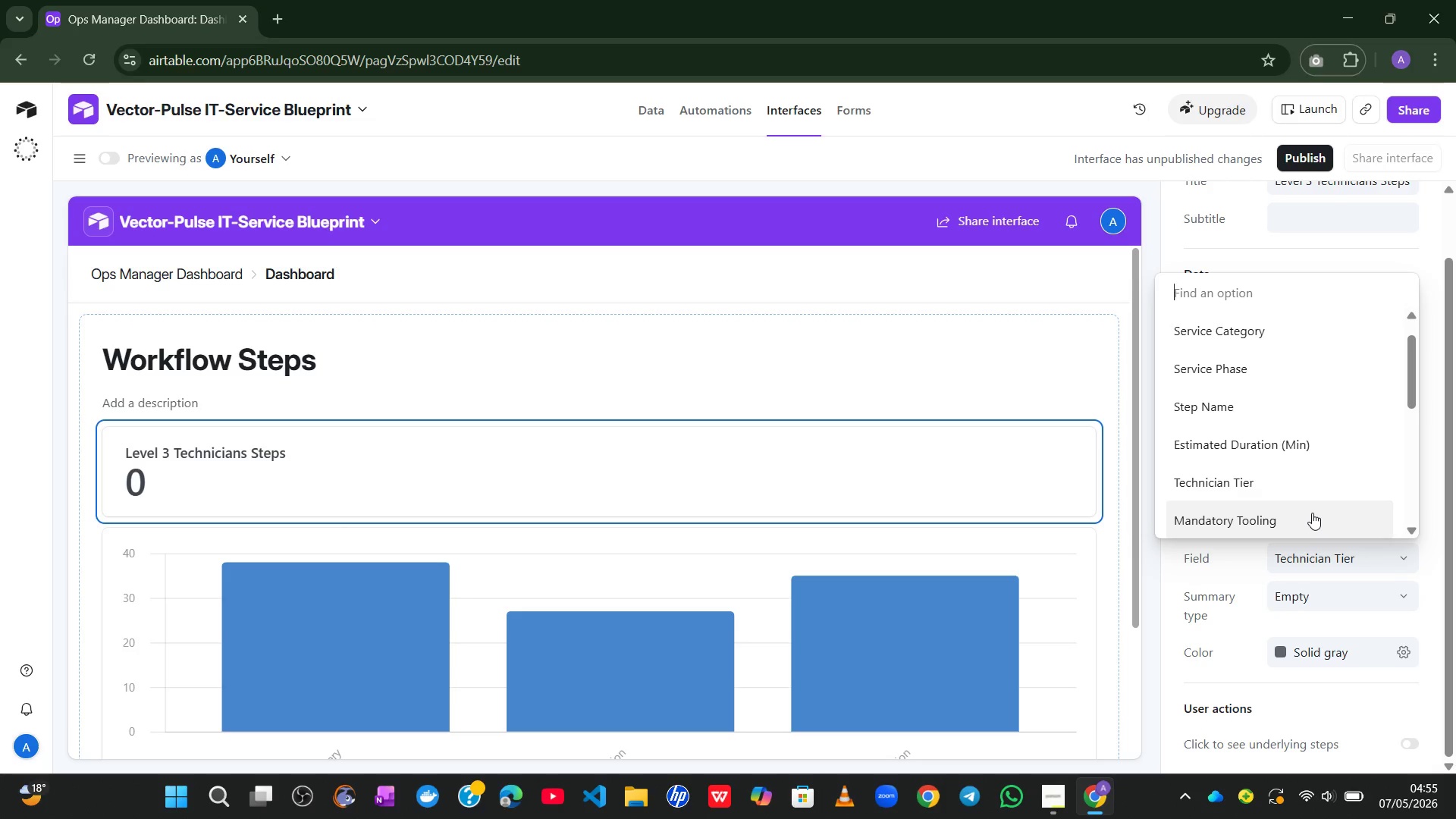 
left_click([1298, 484])
 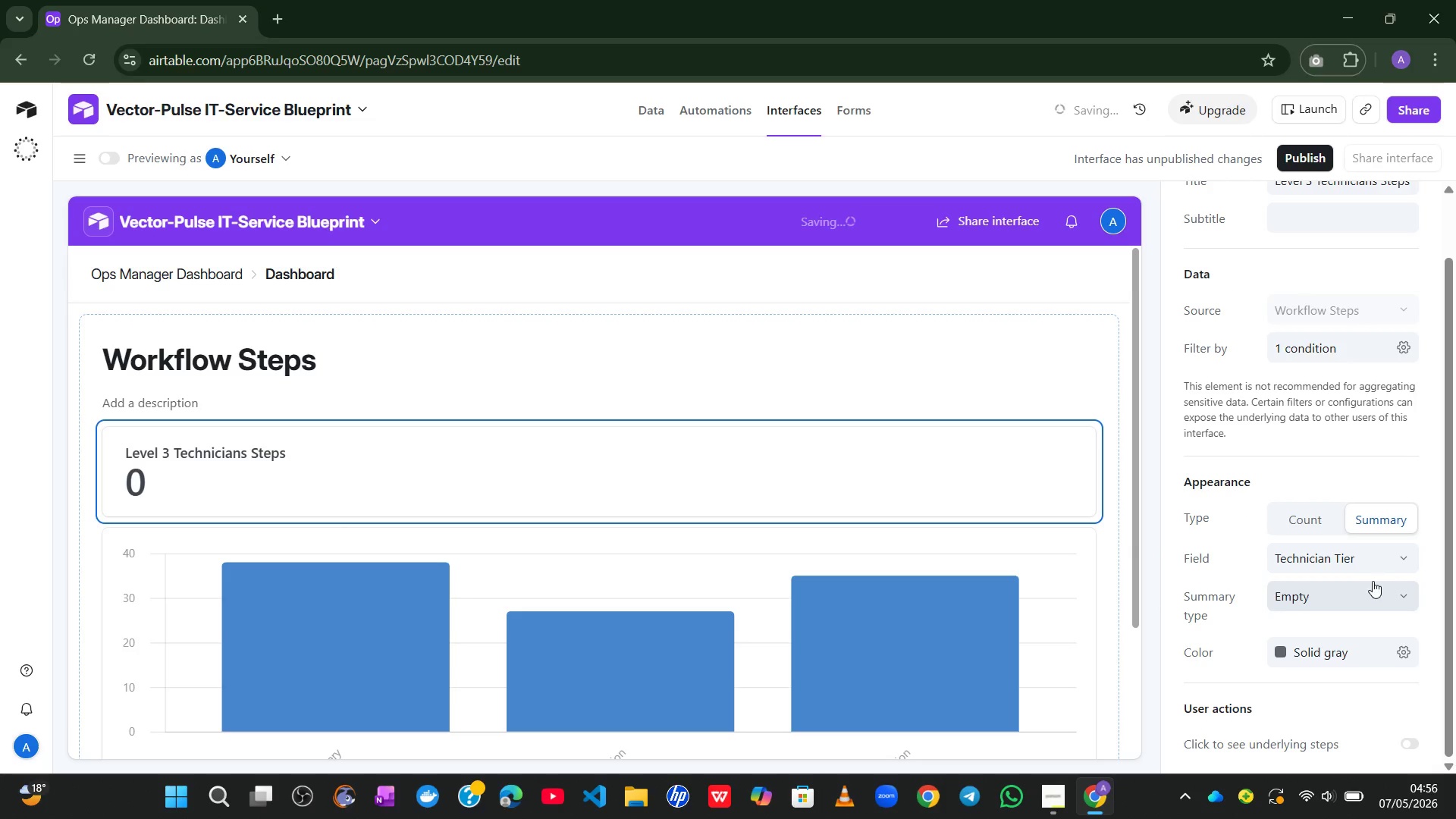 
left_click([1343, 616])
 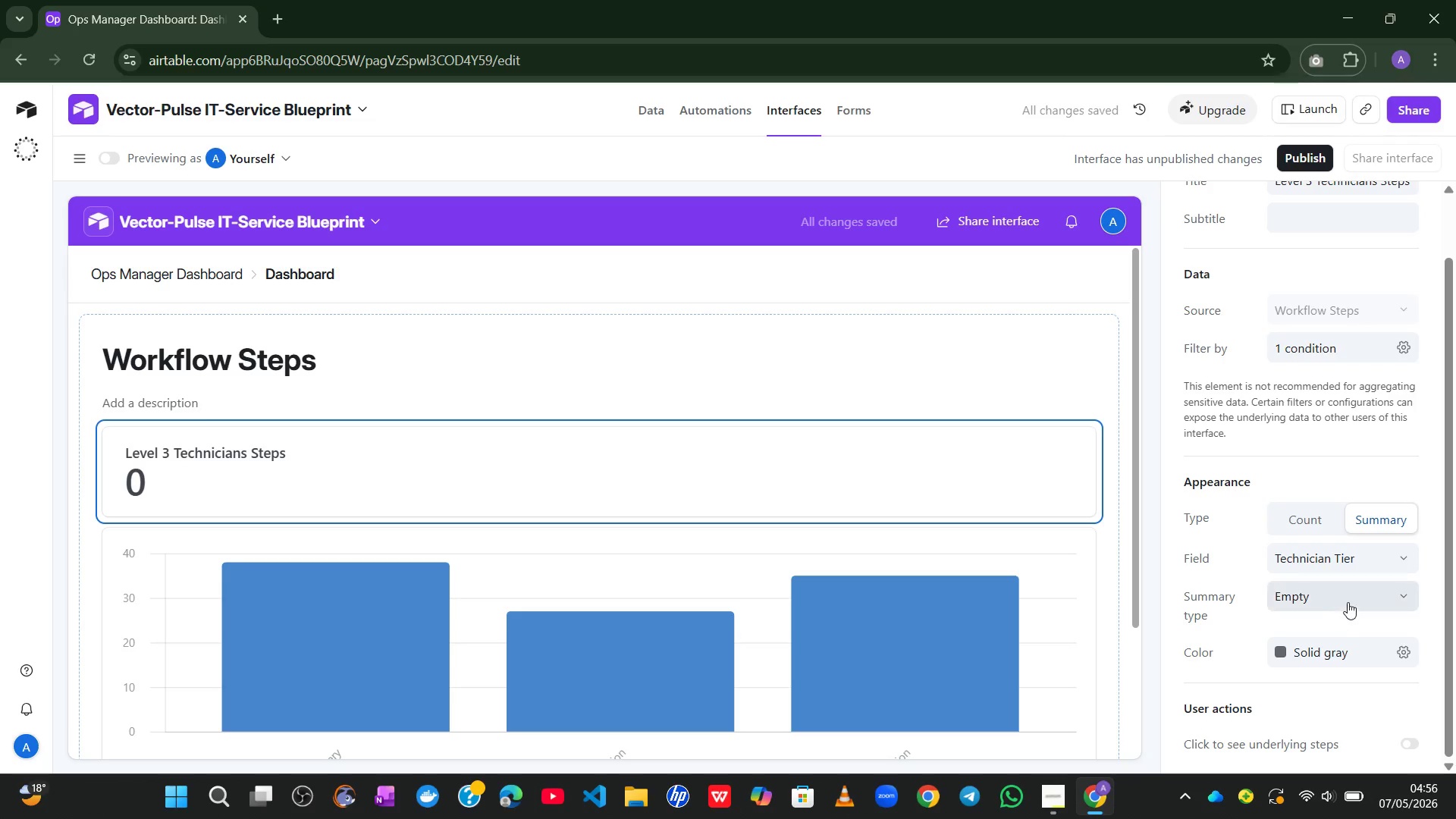 
left_click([1348, 602])
 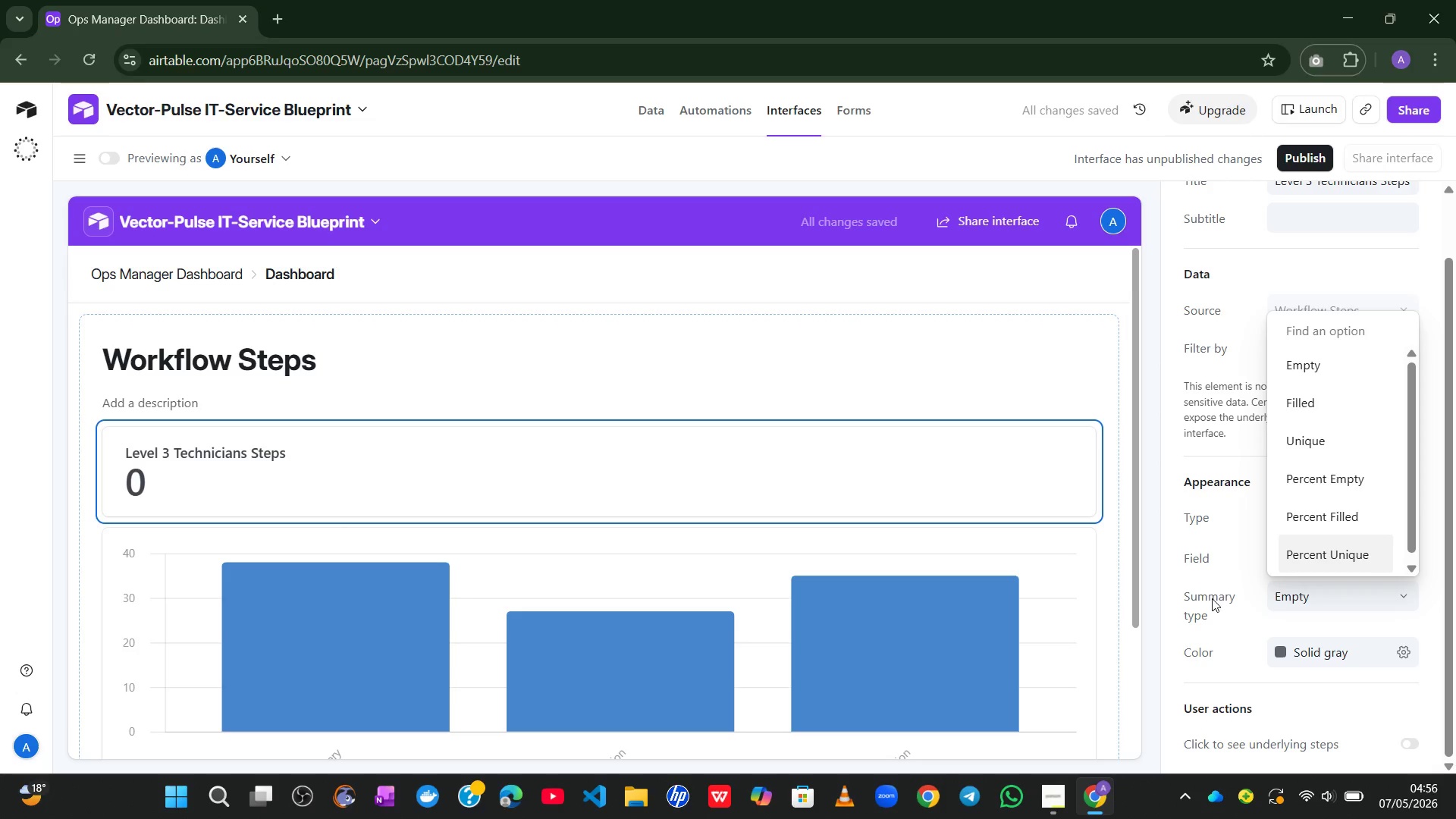 
left_click([1221, 529])
 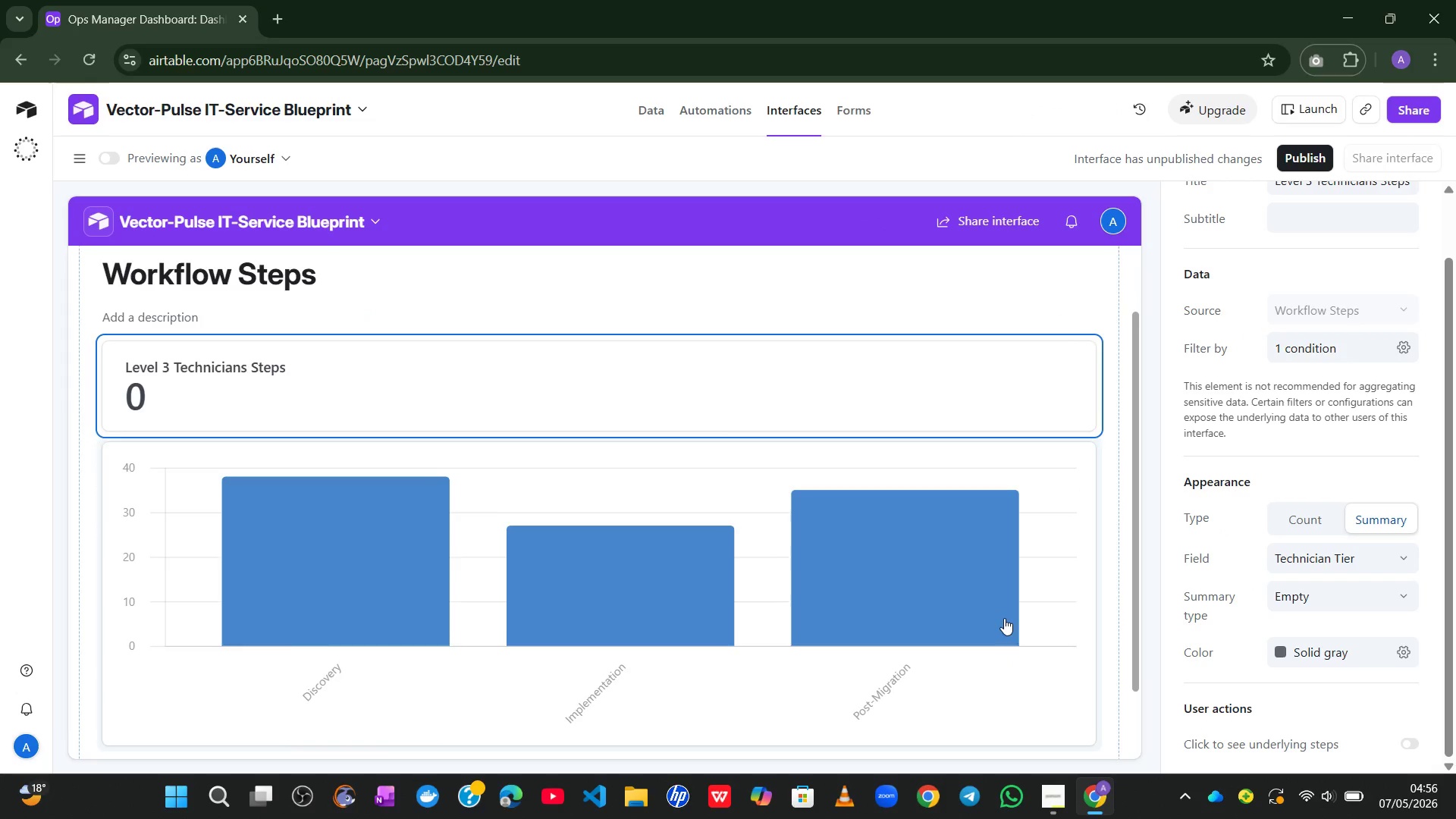 
mouse_move([1295, 581])
 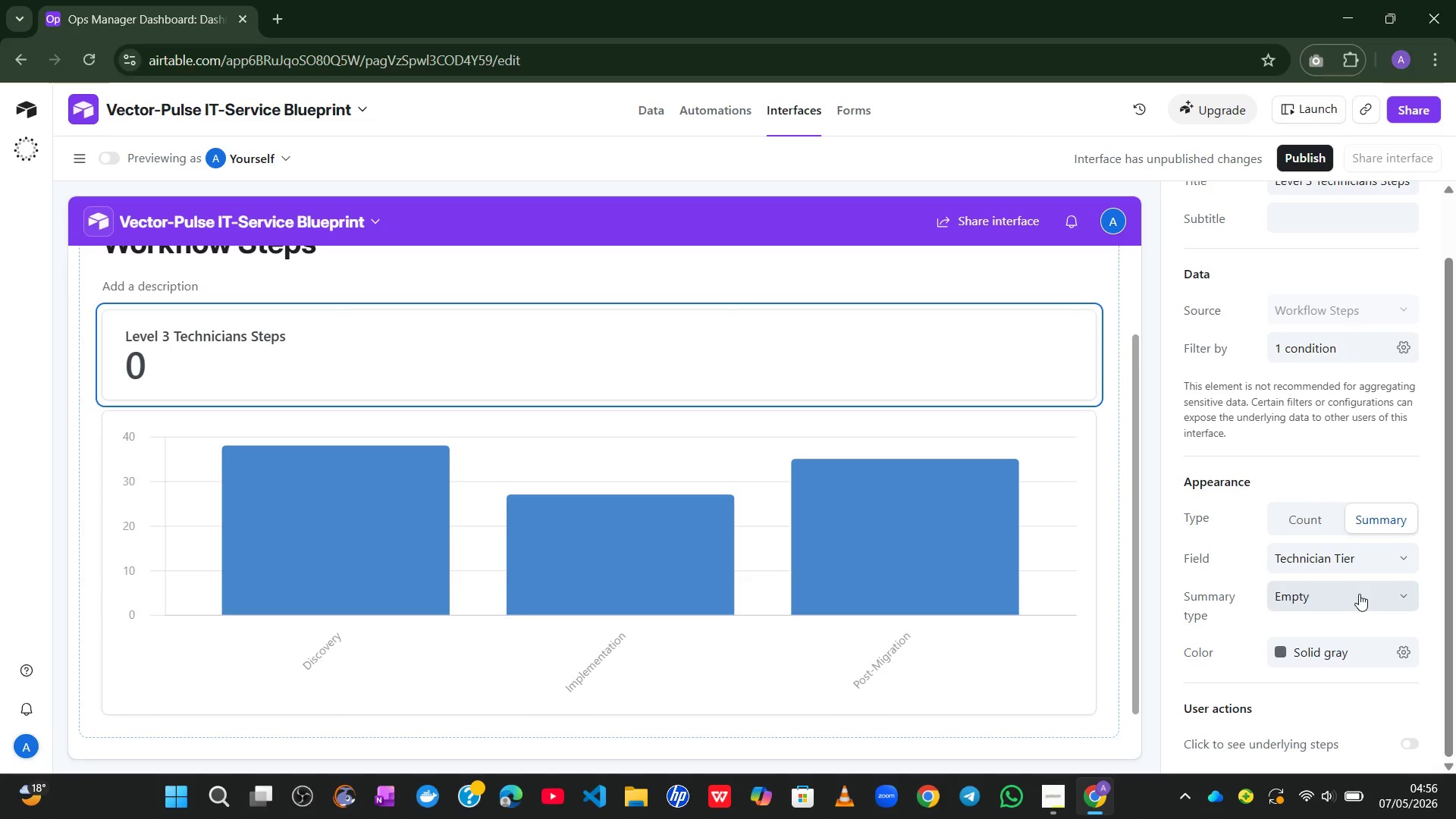 
left_click([1359, 594])
 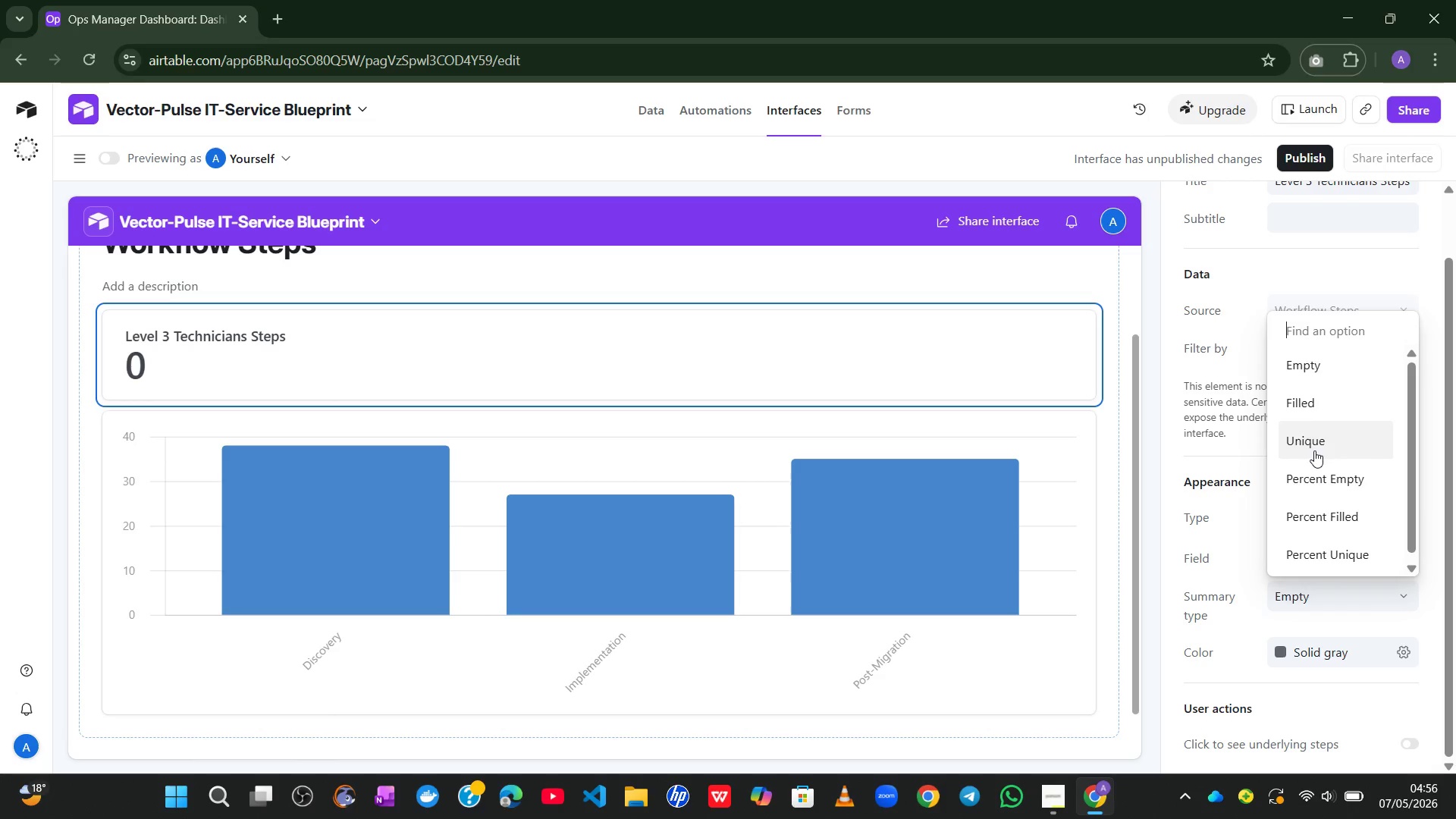 
left_click([1312, 472])
 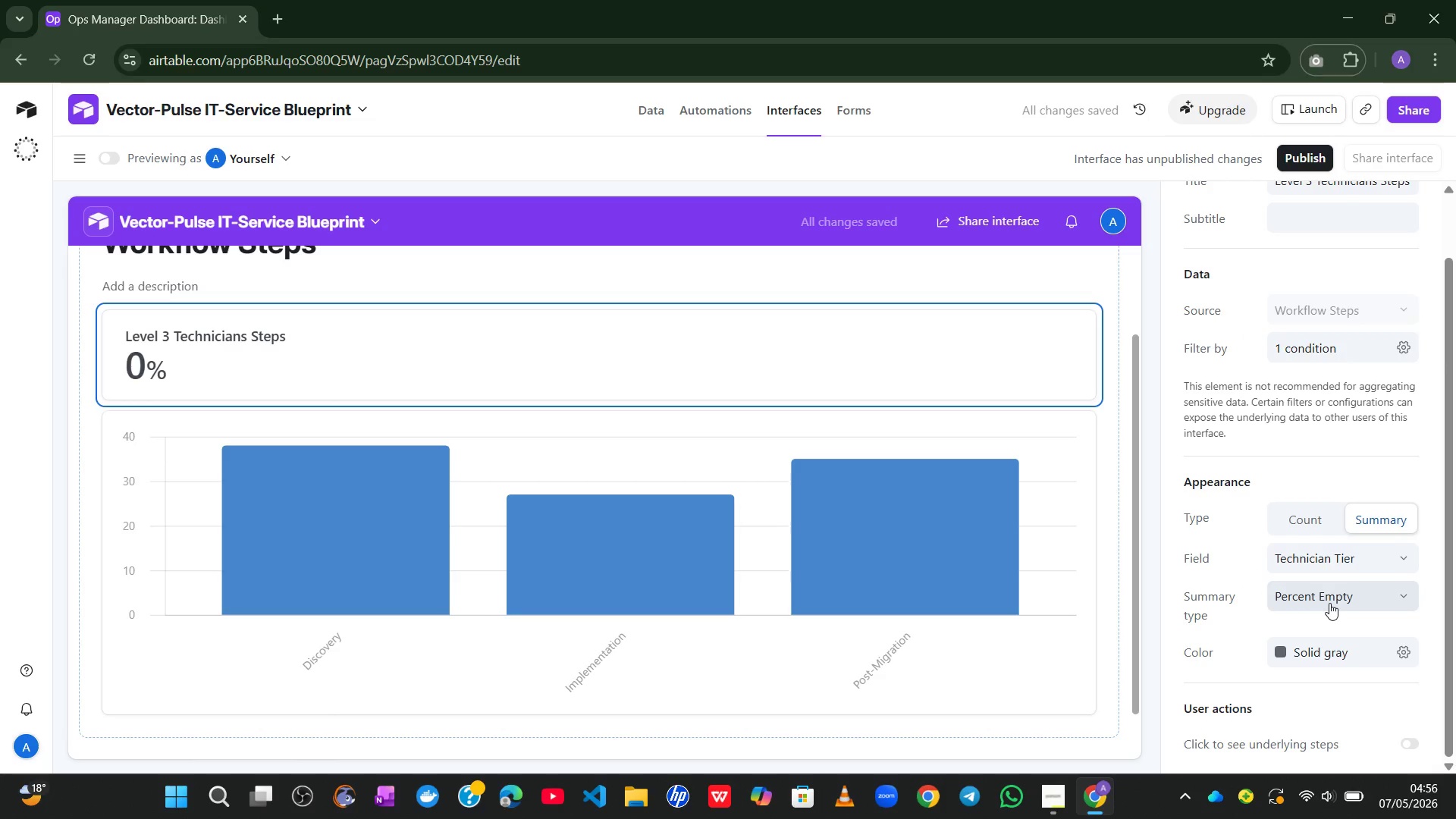 
wait(5.06)
 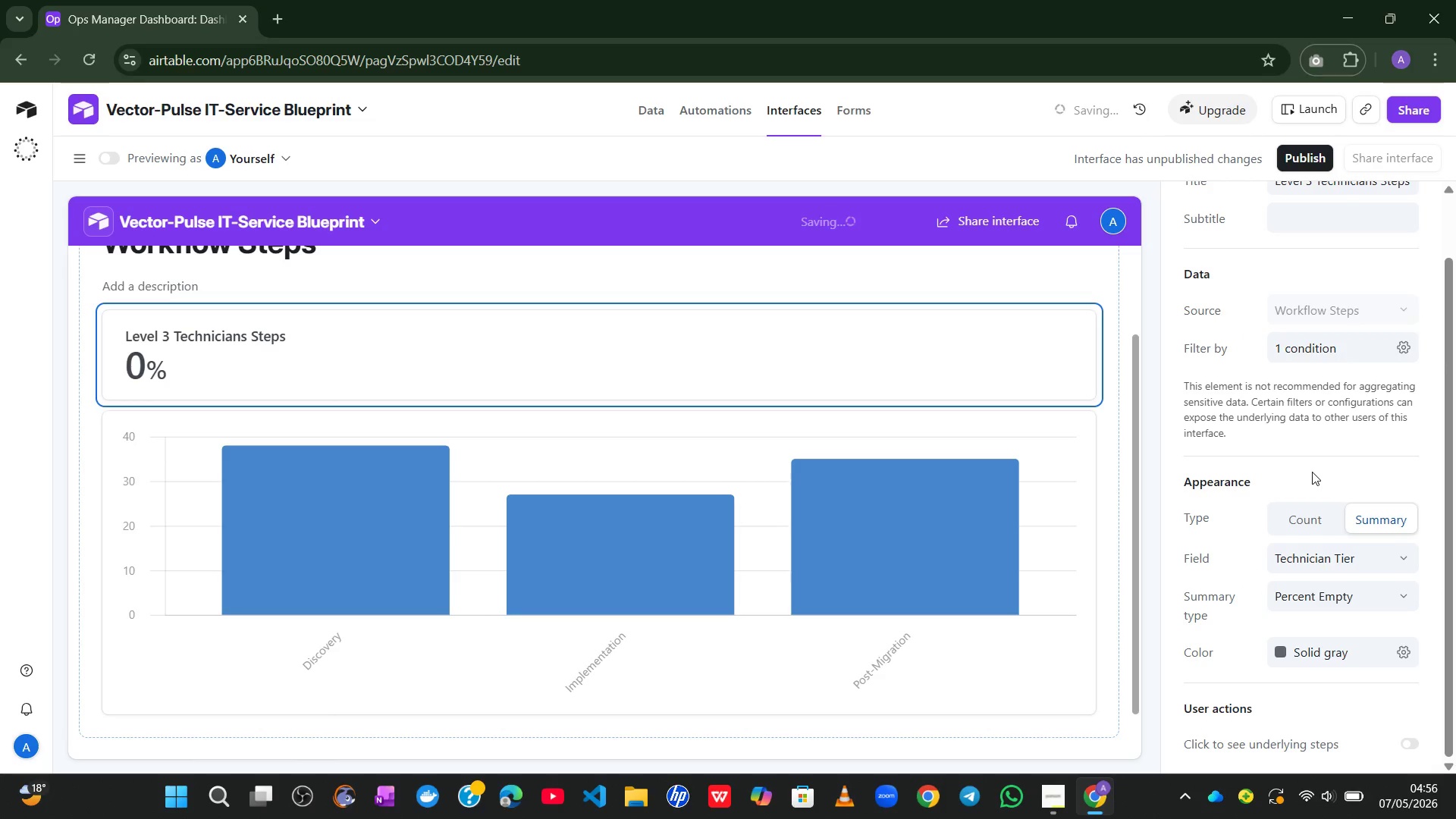 
left_click([1392, 603])
 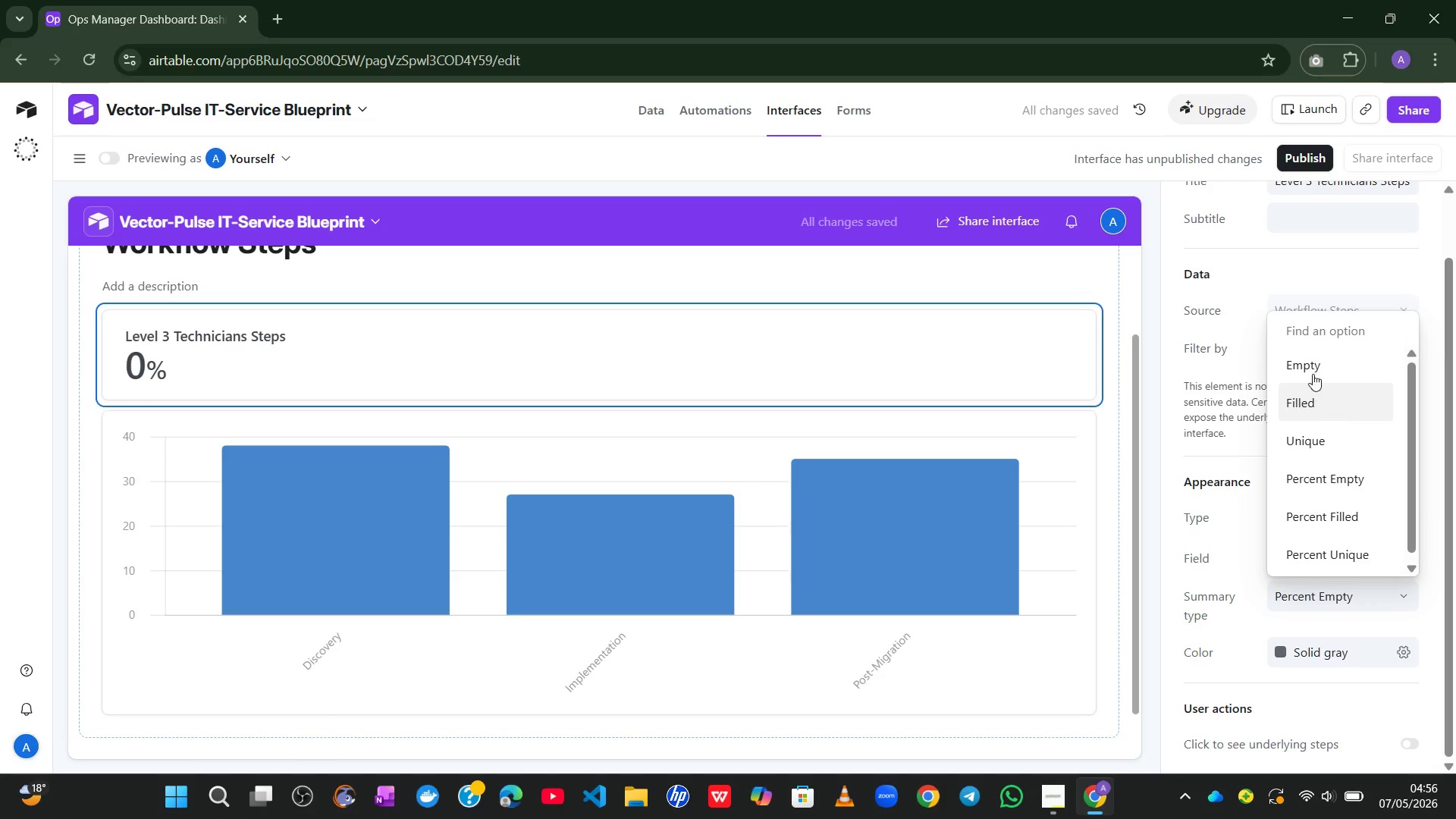 
left_click([1305, 360])
 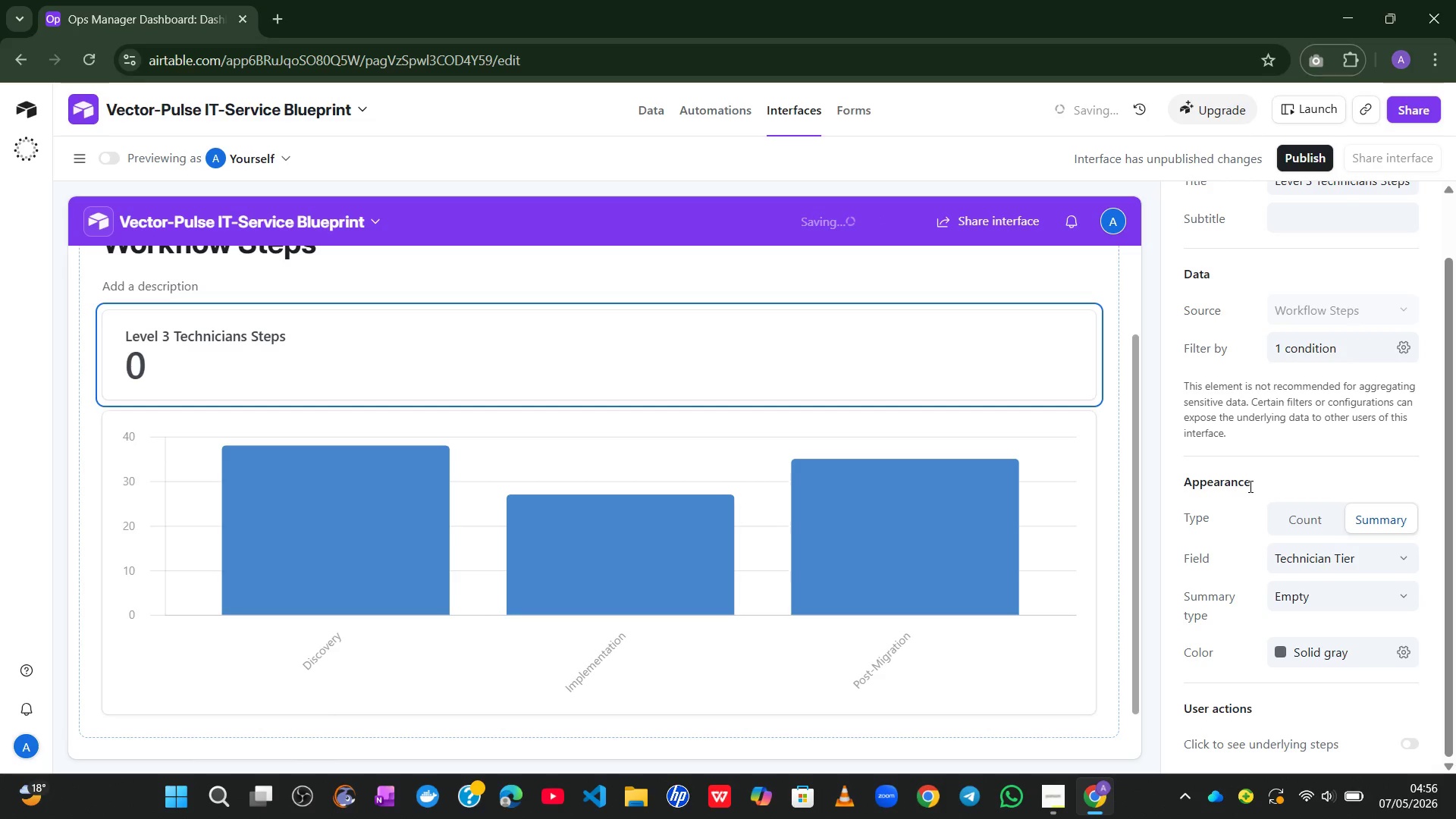 
left_click([1278, 463])
 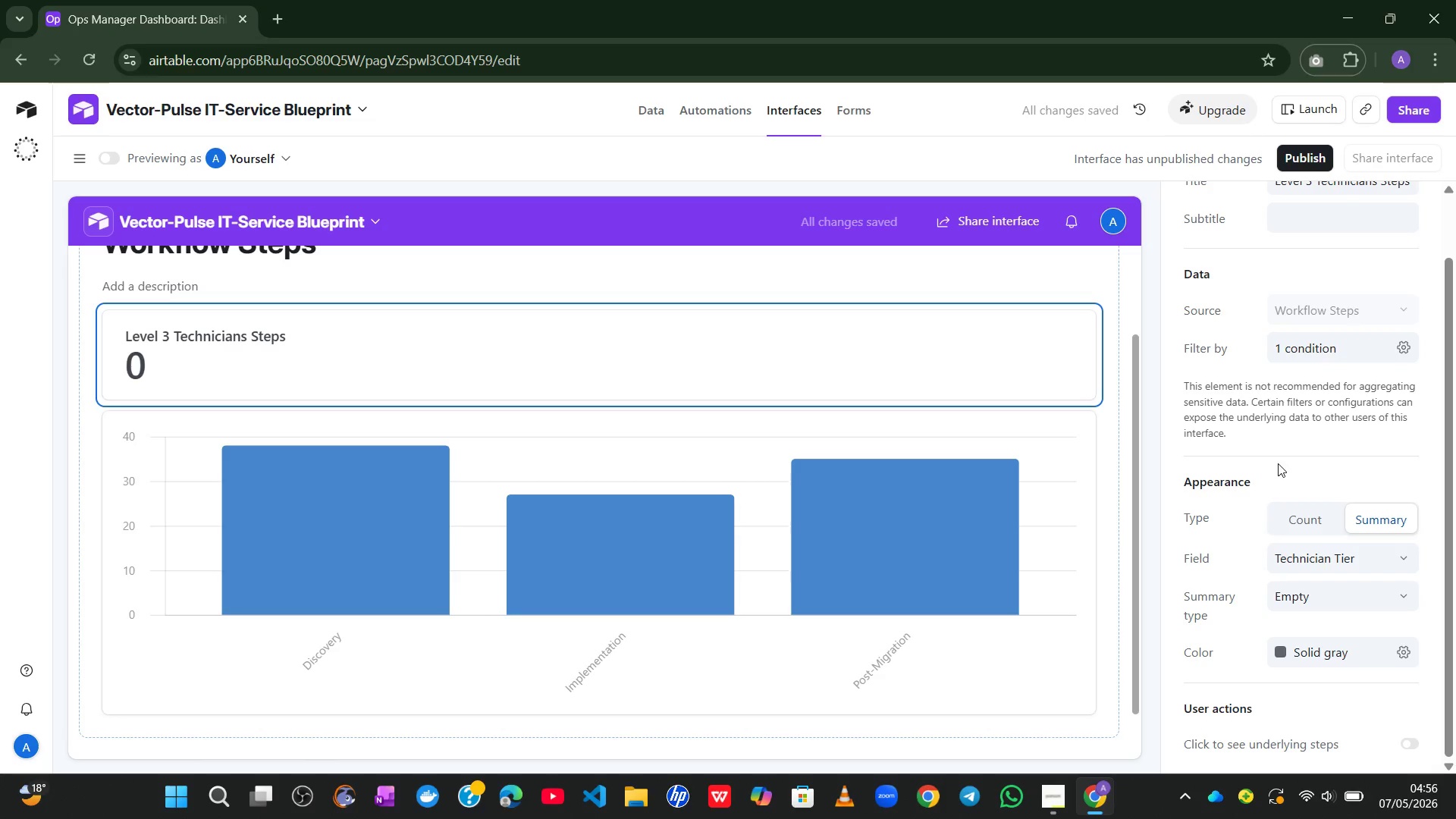 
left_click([1300, 509])
 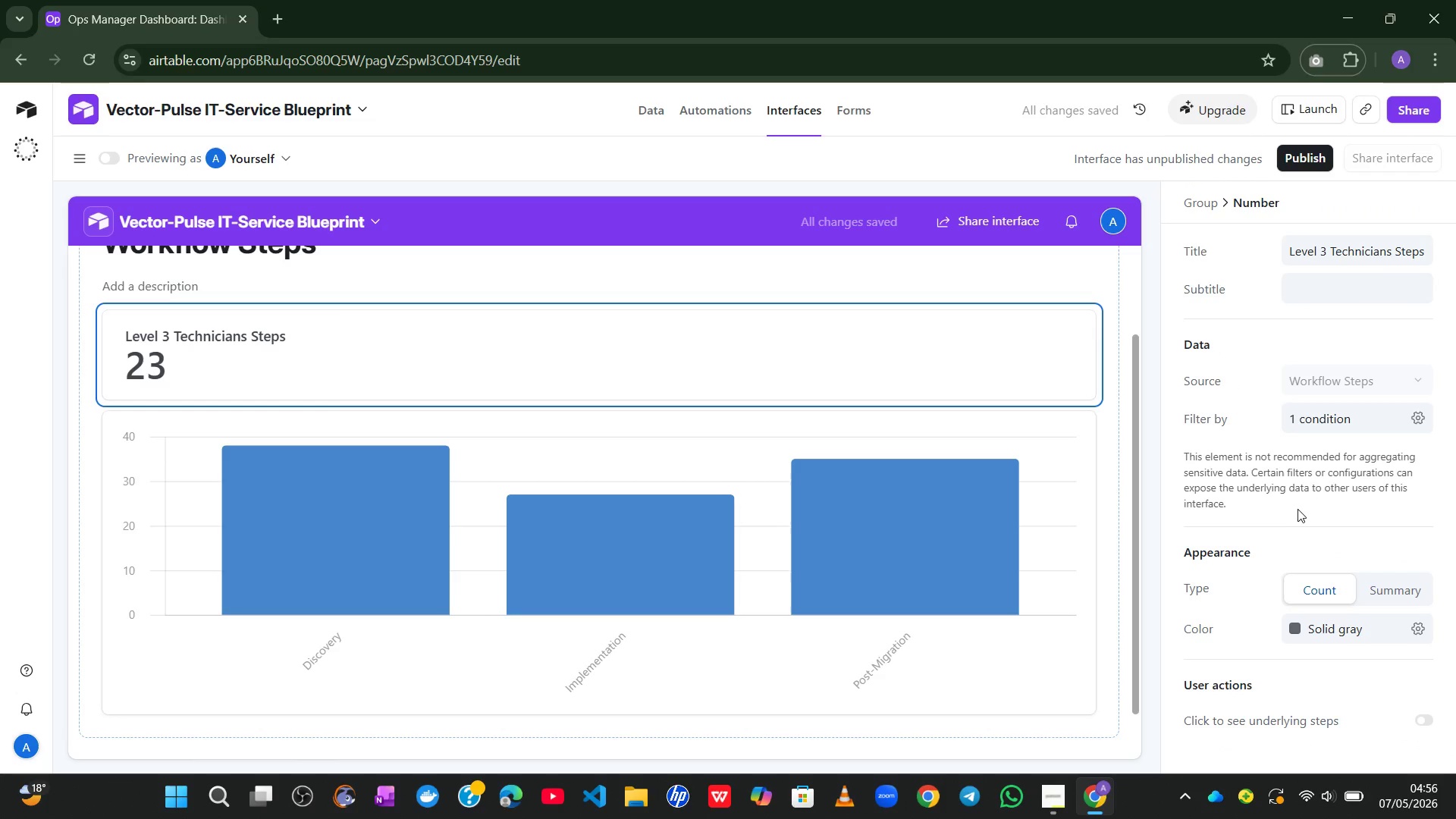 
left_click([1285, 536])
 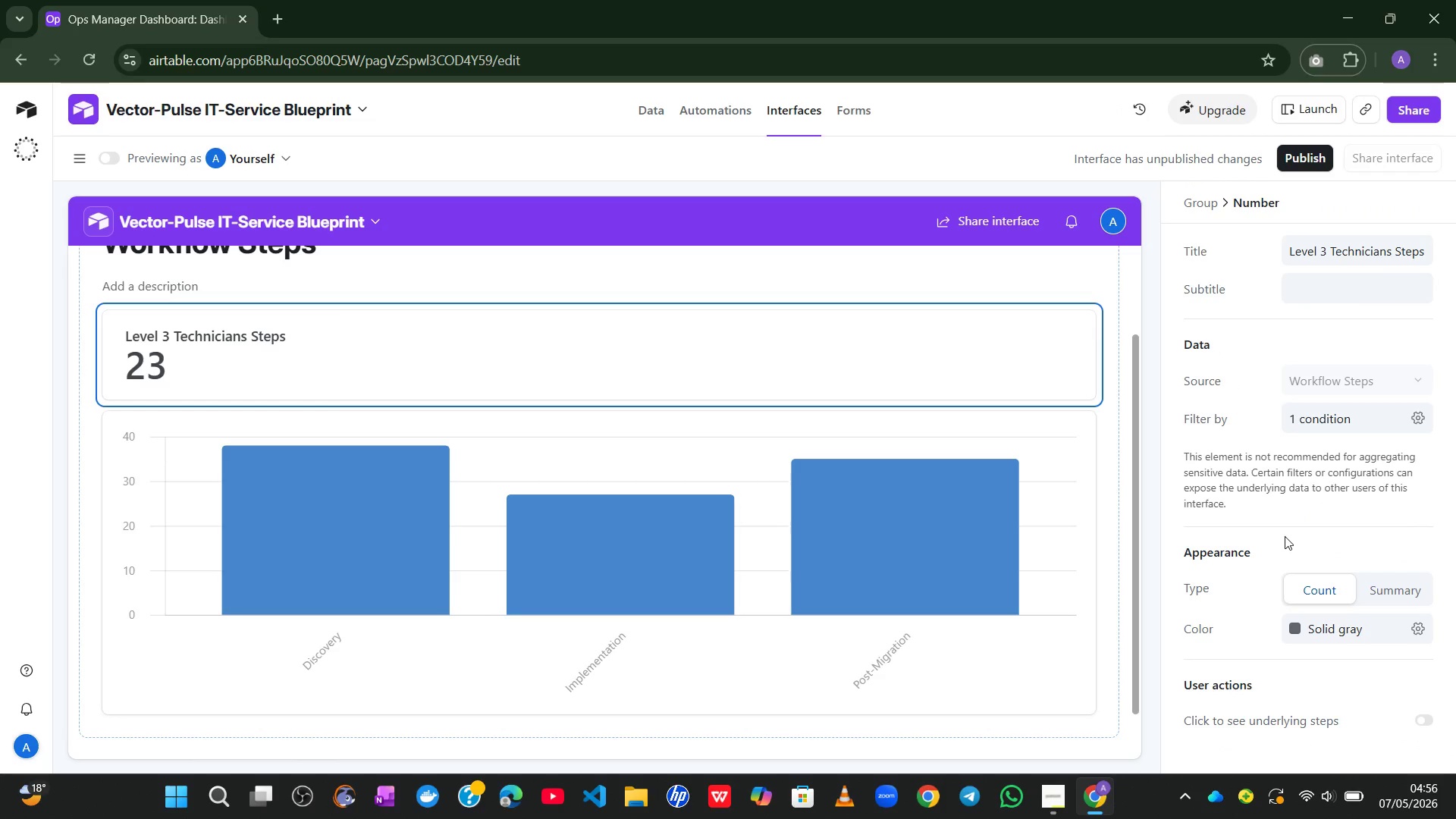 
wait(21.16)
 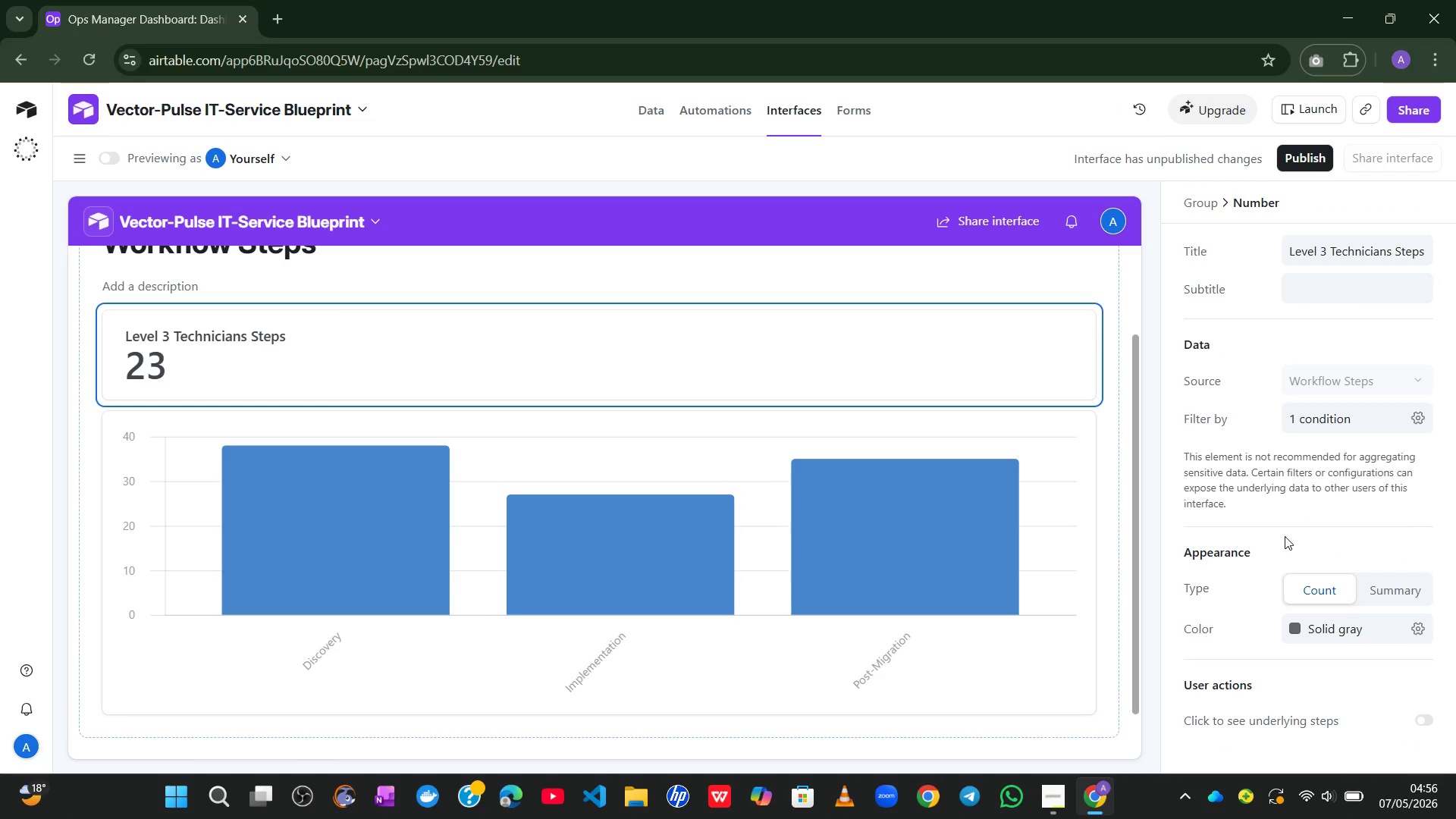 
left_click([596, 666])
 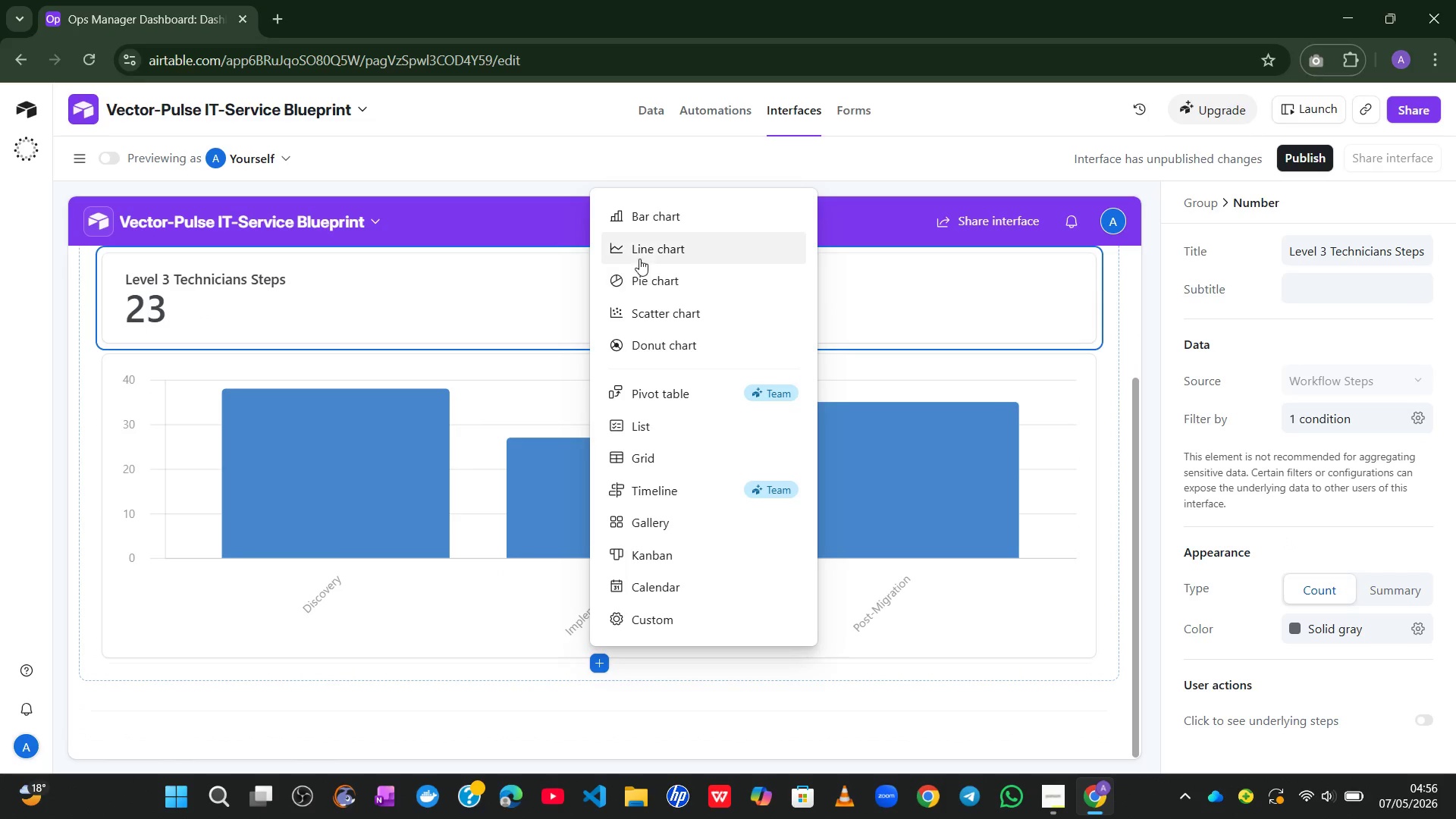 
left_click([635, 224])
 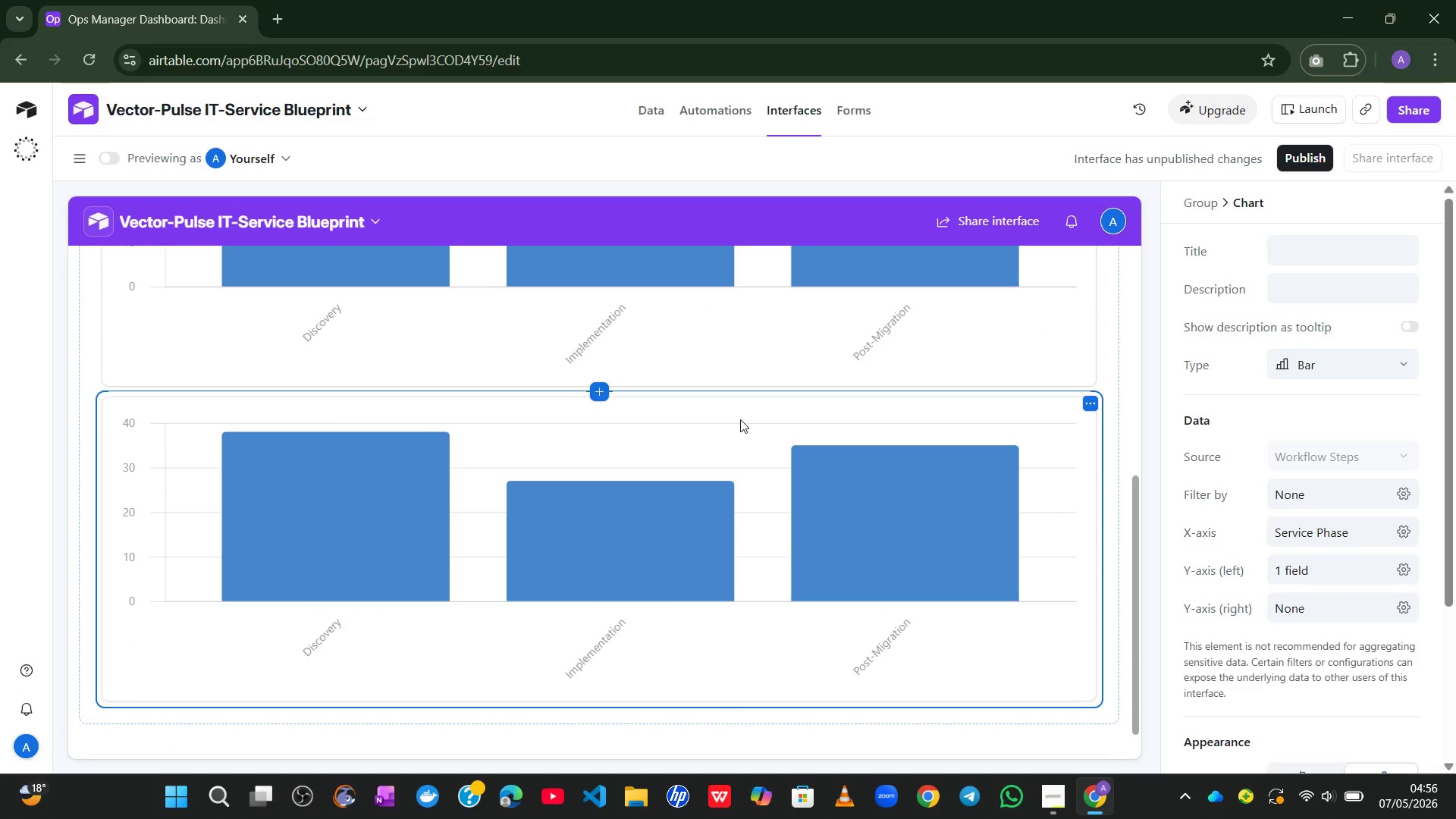 
wait(12.58)
 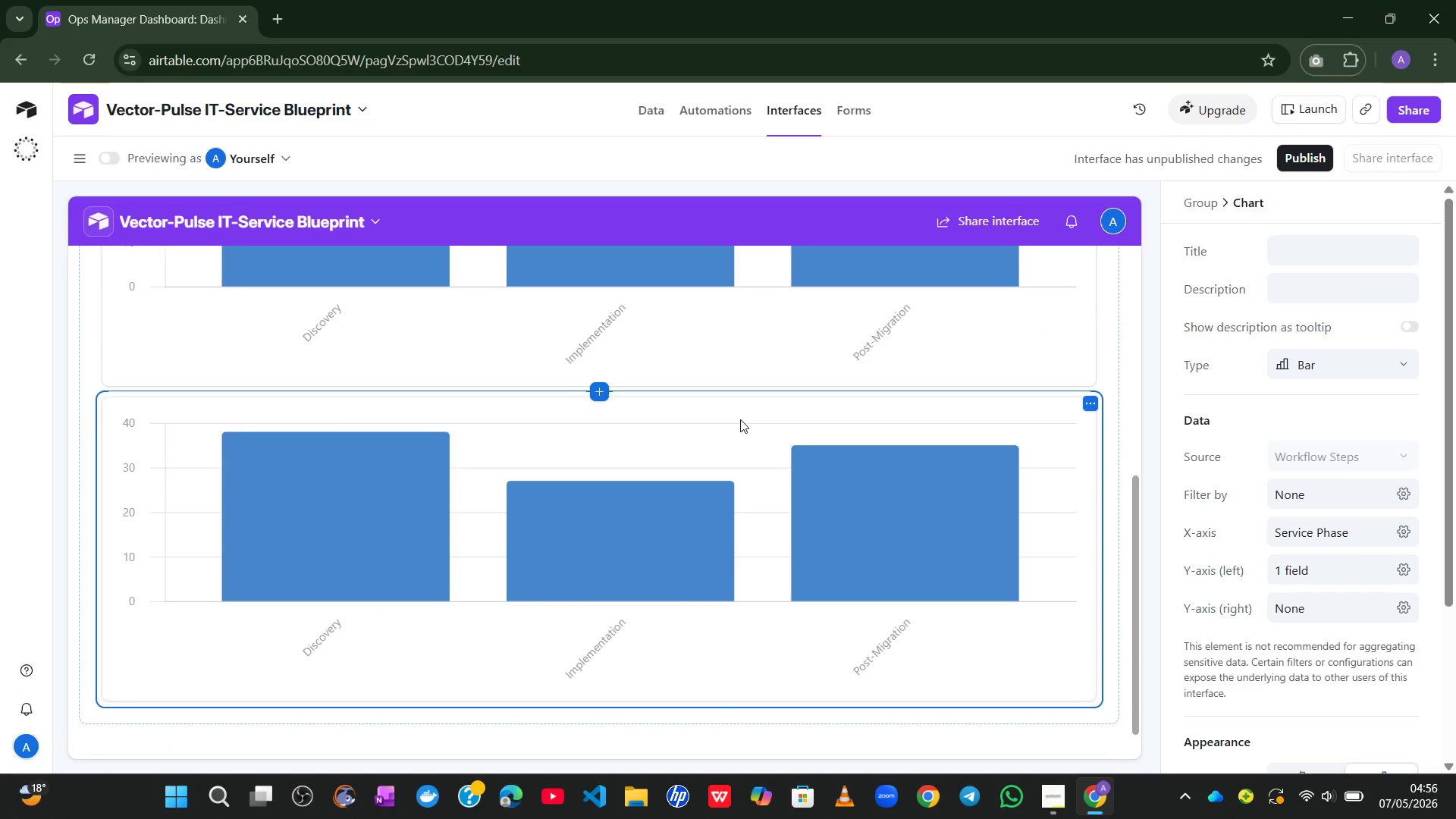 
left_click([1297, 243])
 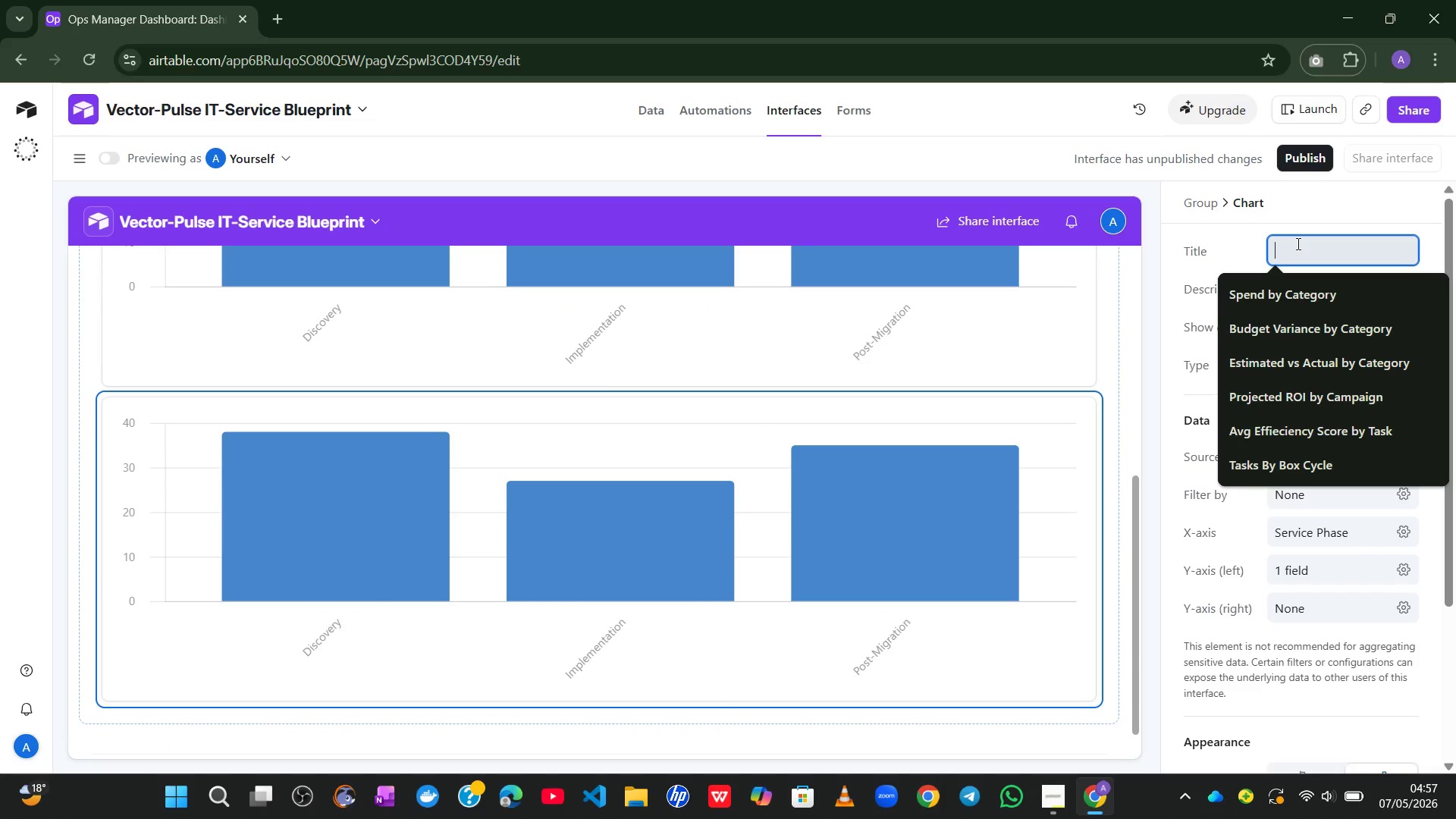 
type(Steps by R)
key(Backspace)
type(Technician Tier)
 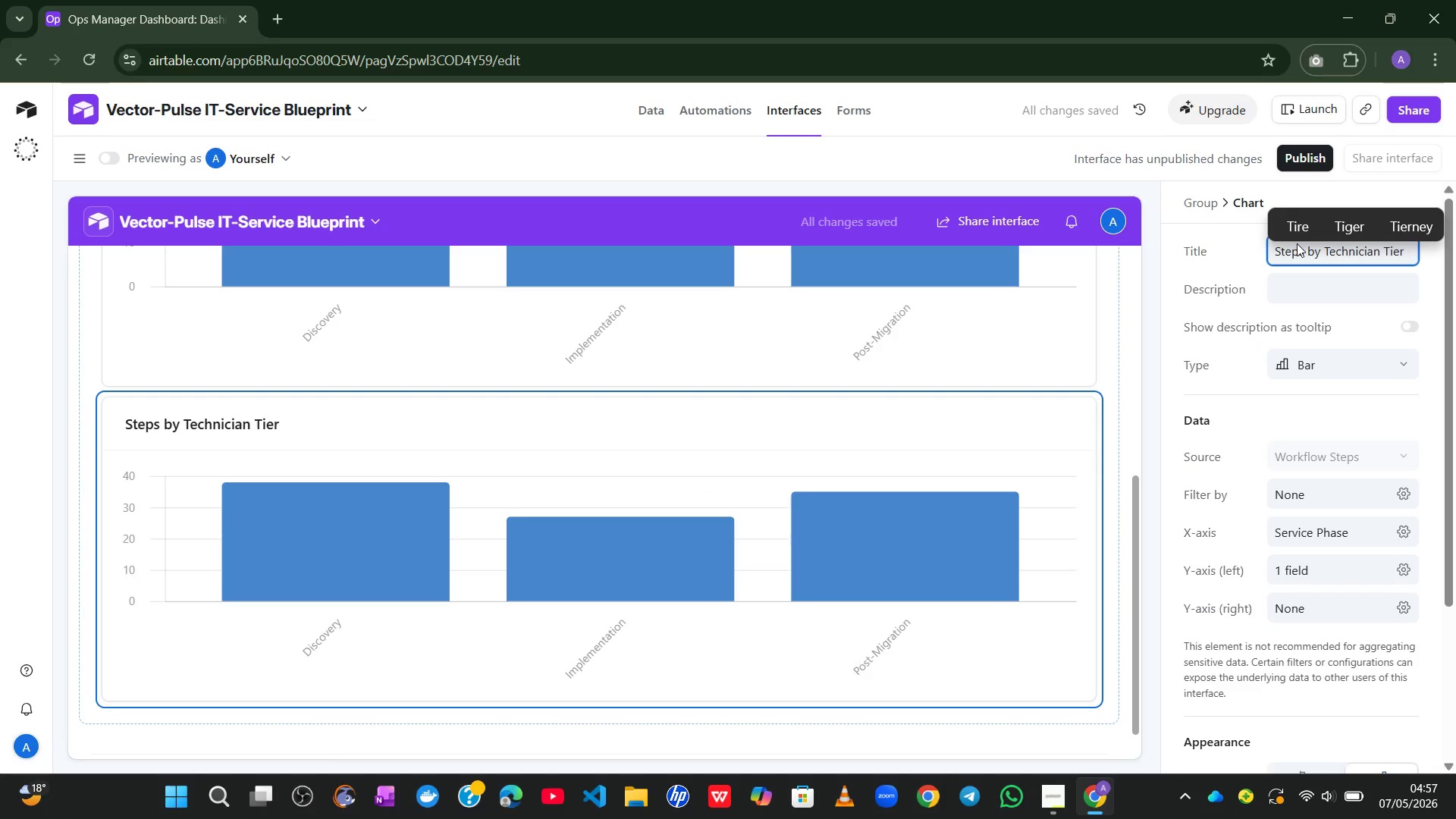 
wait(10.73)
 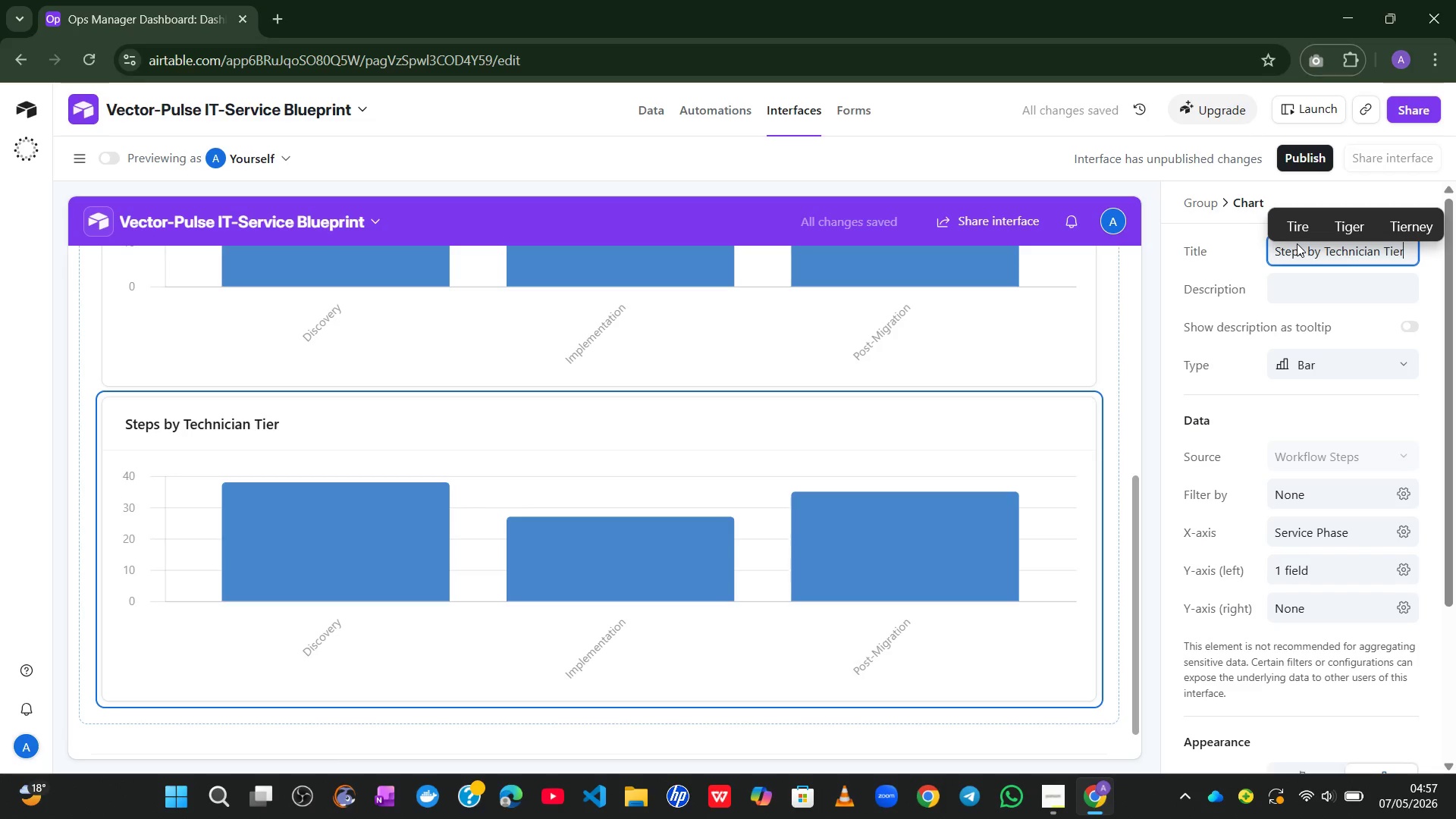 
left_click([1401, 529])
 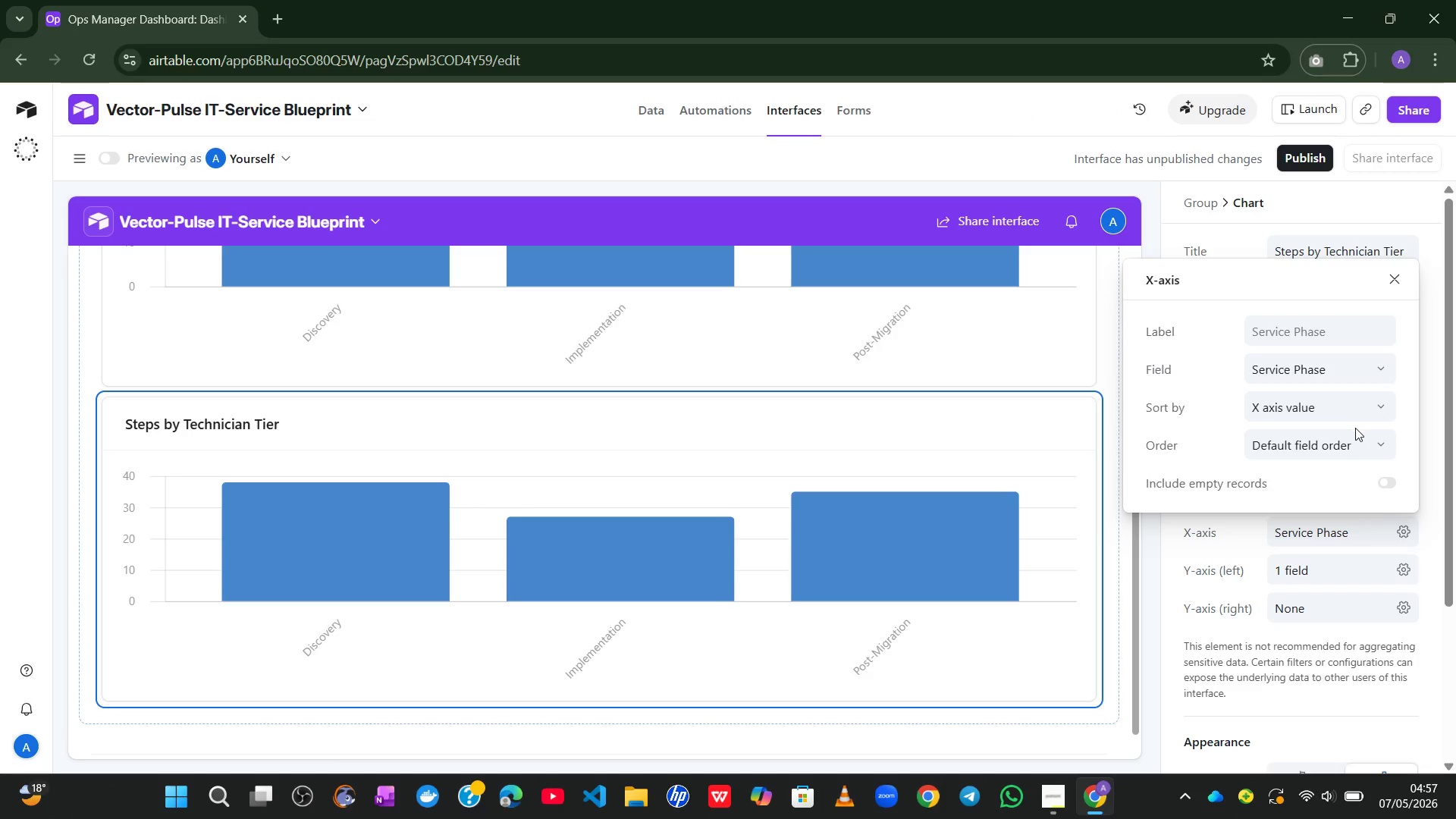 
wait(14.52)
 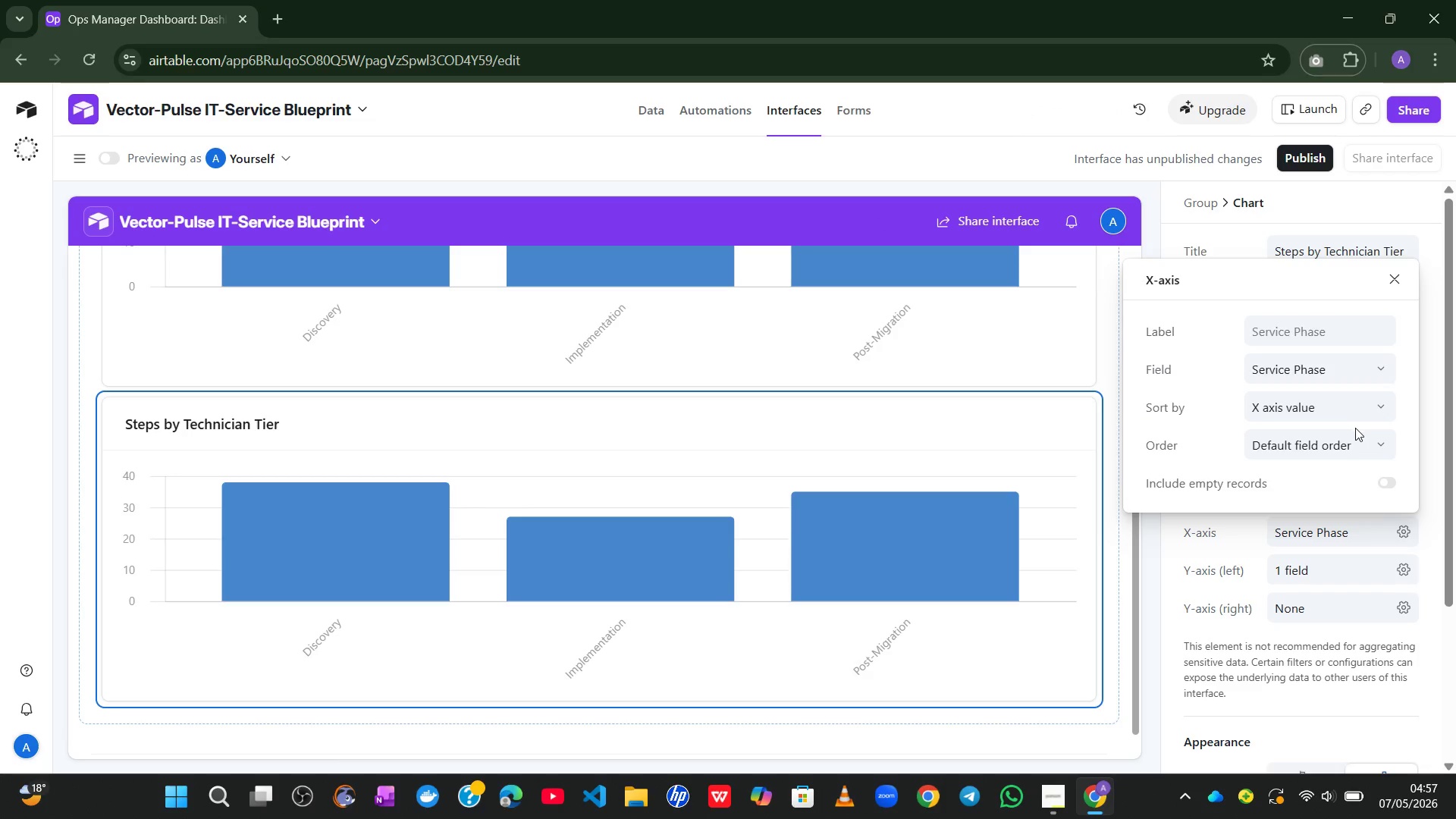 
left_click([1364, 373])
 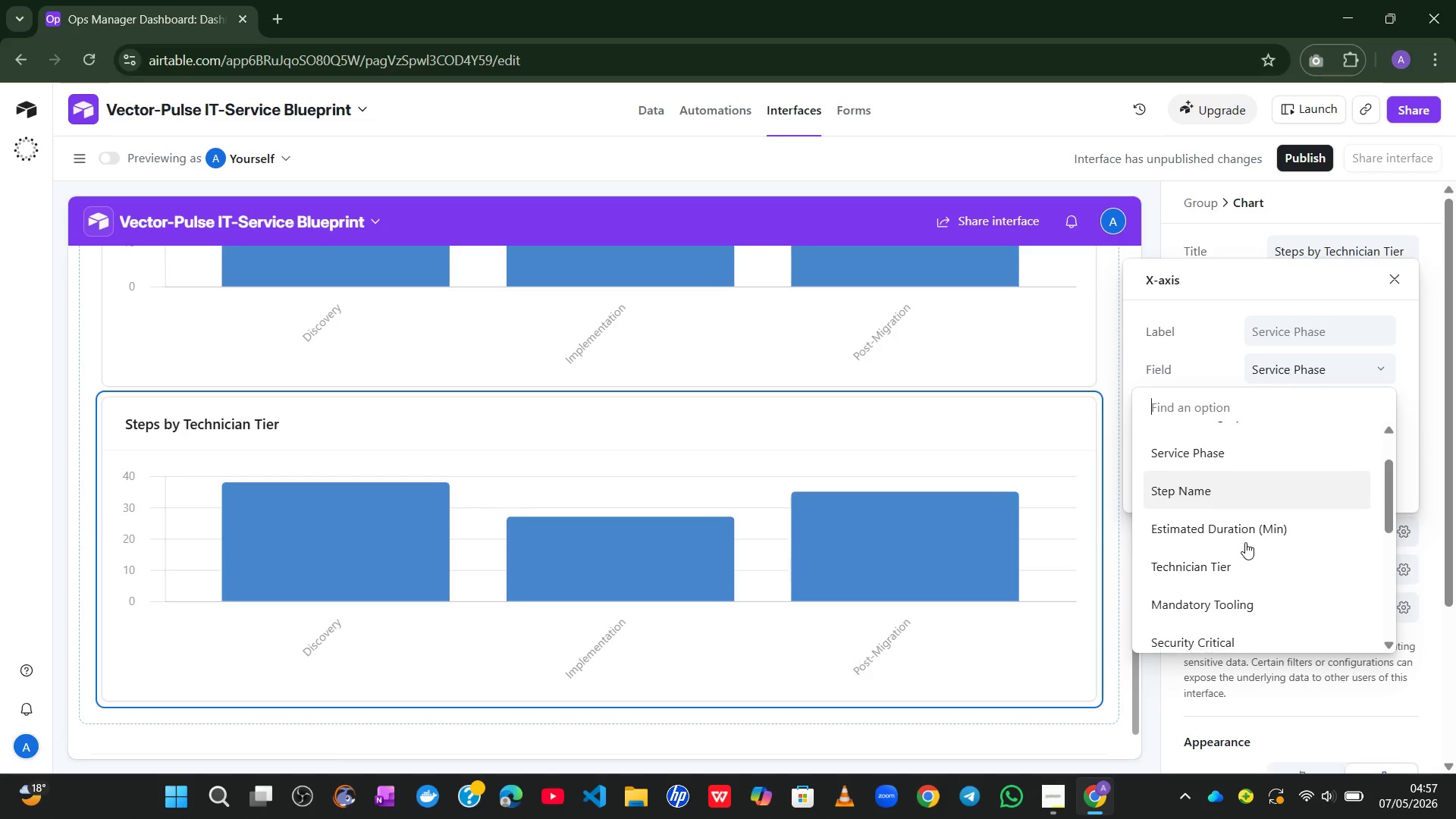 
left_click([1216, 564])
 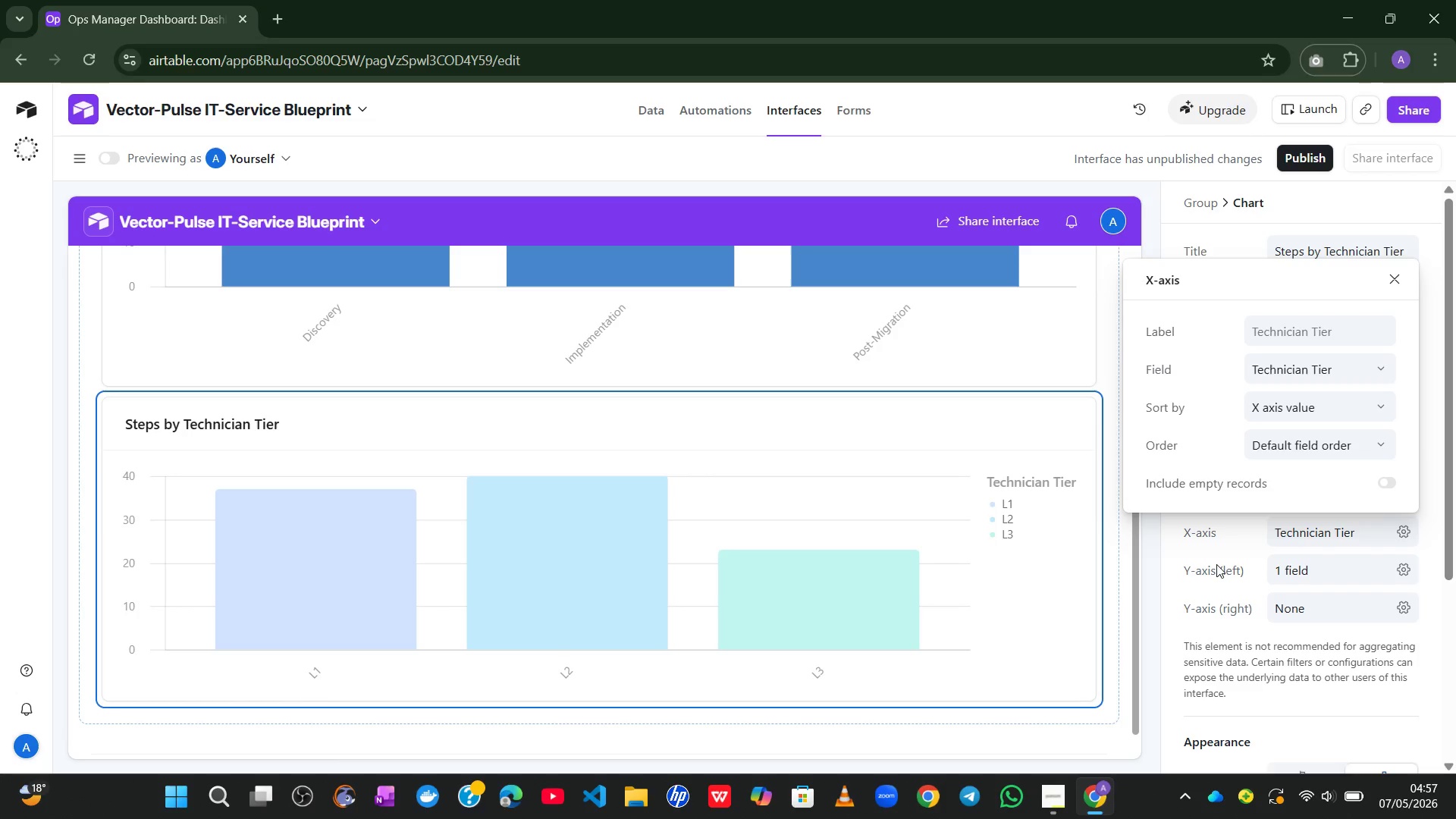 
wait(15.75)
 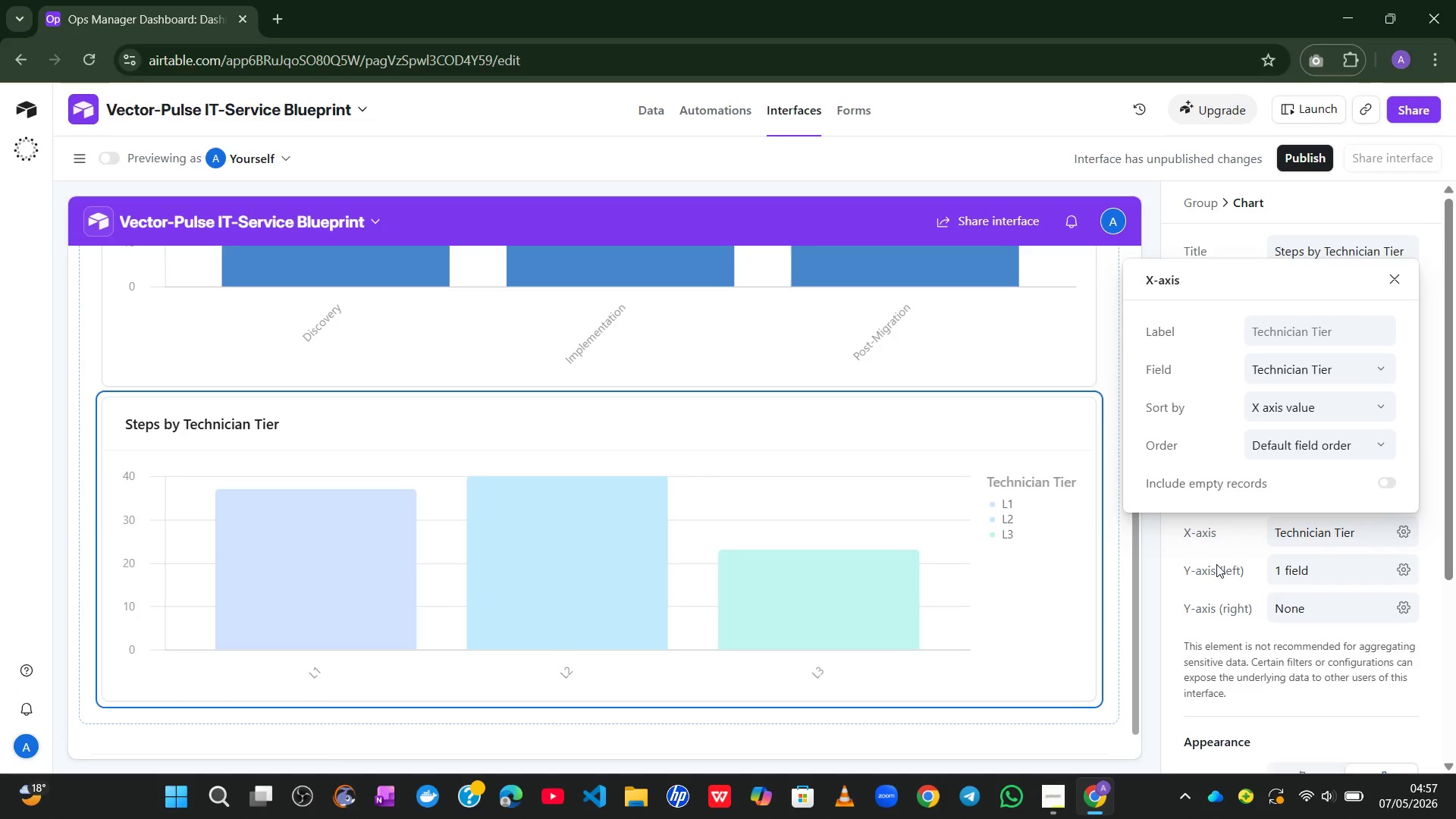 
left_click([1398, 283])
 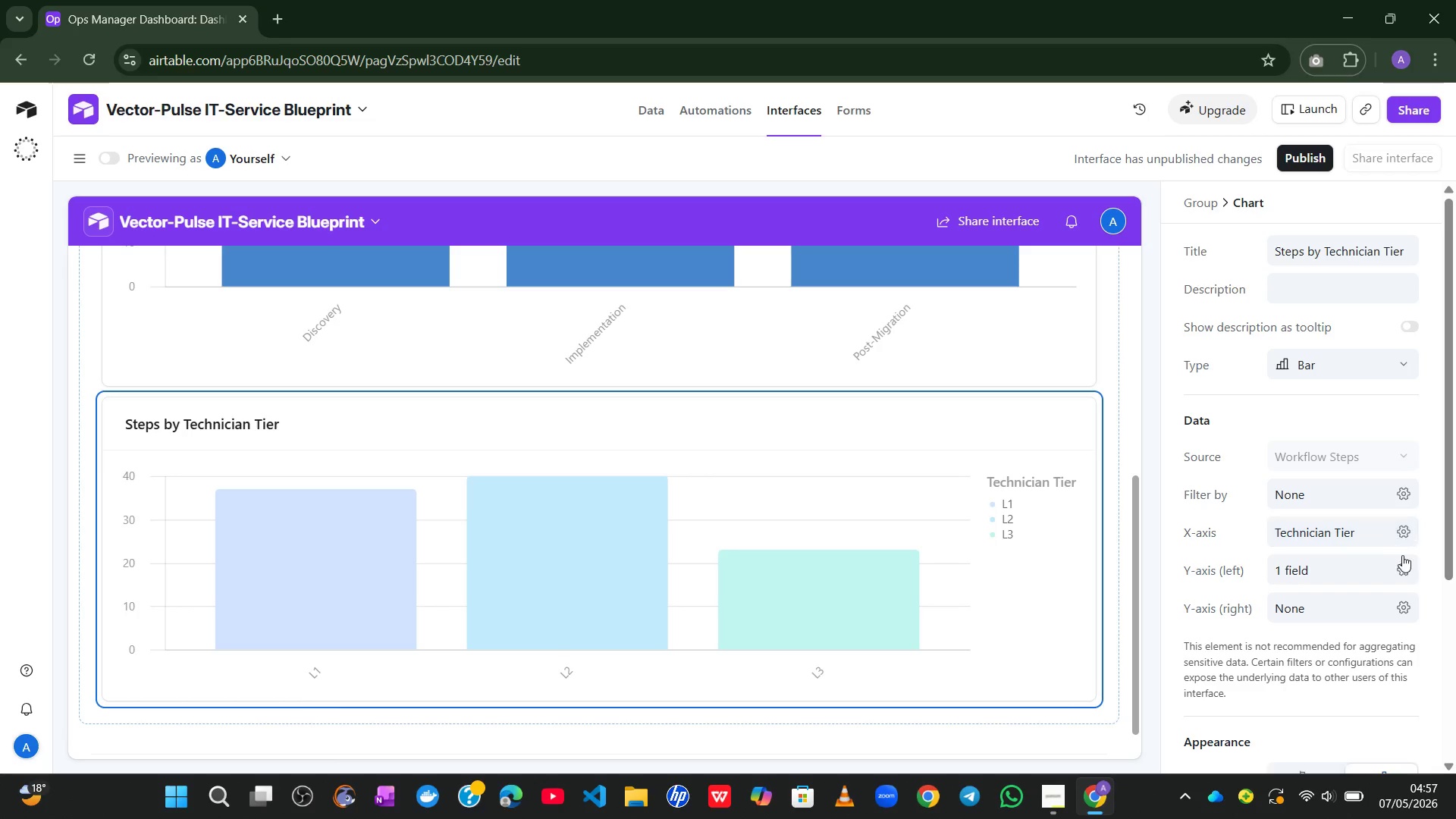 
left_click([1404, 566])
 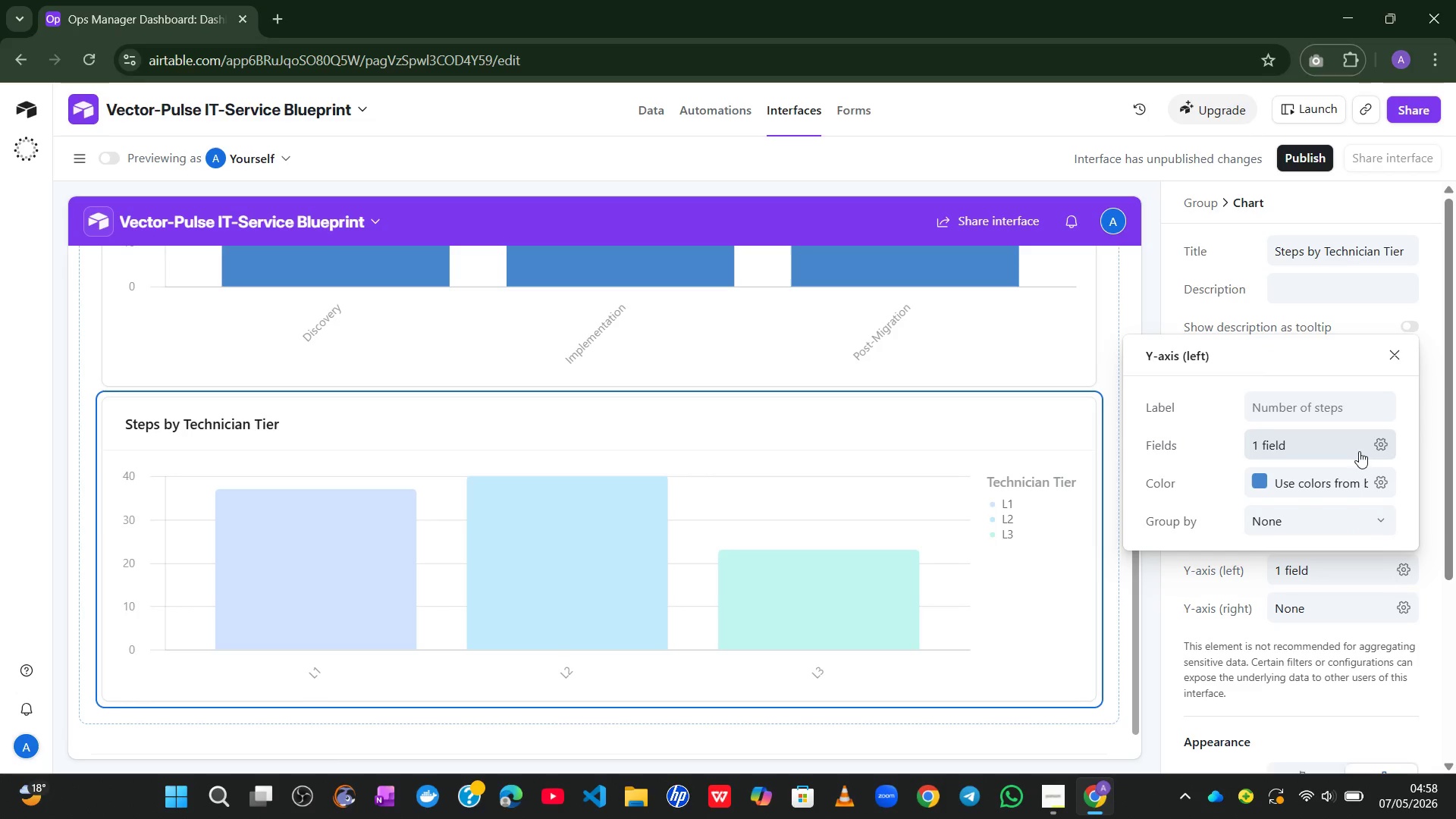 
left_click([1381, 444])
 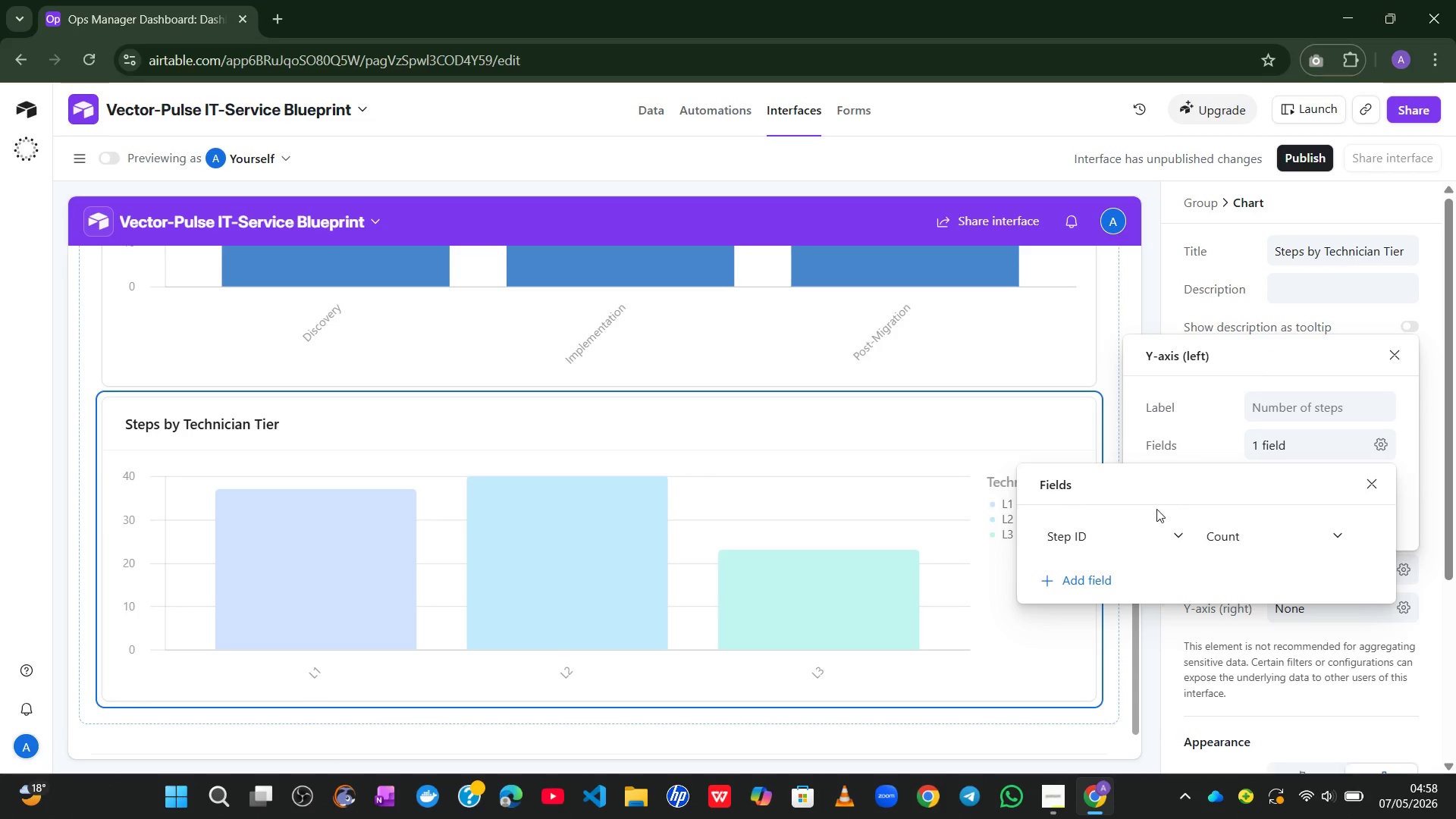 
left_click([1158, 535])
 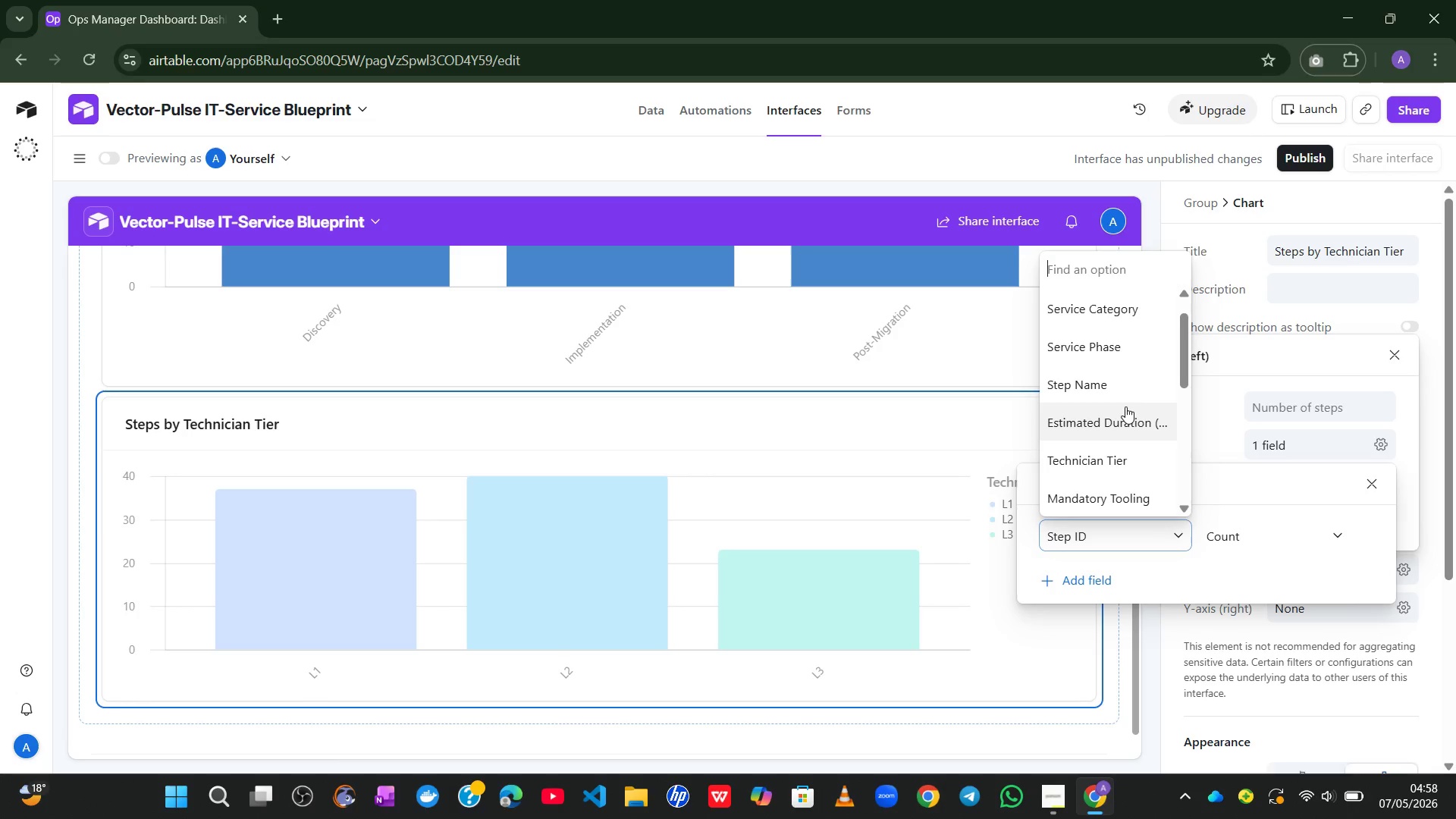 
wait(22.52)
 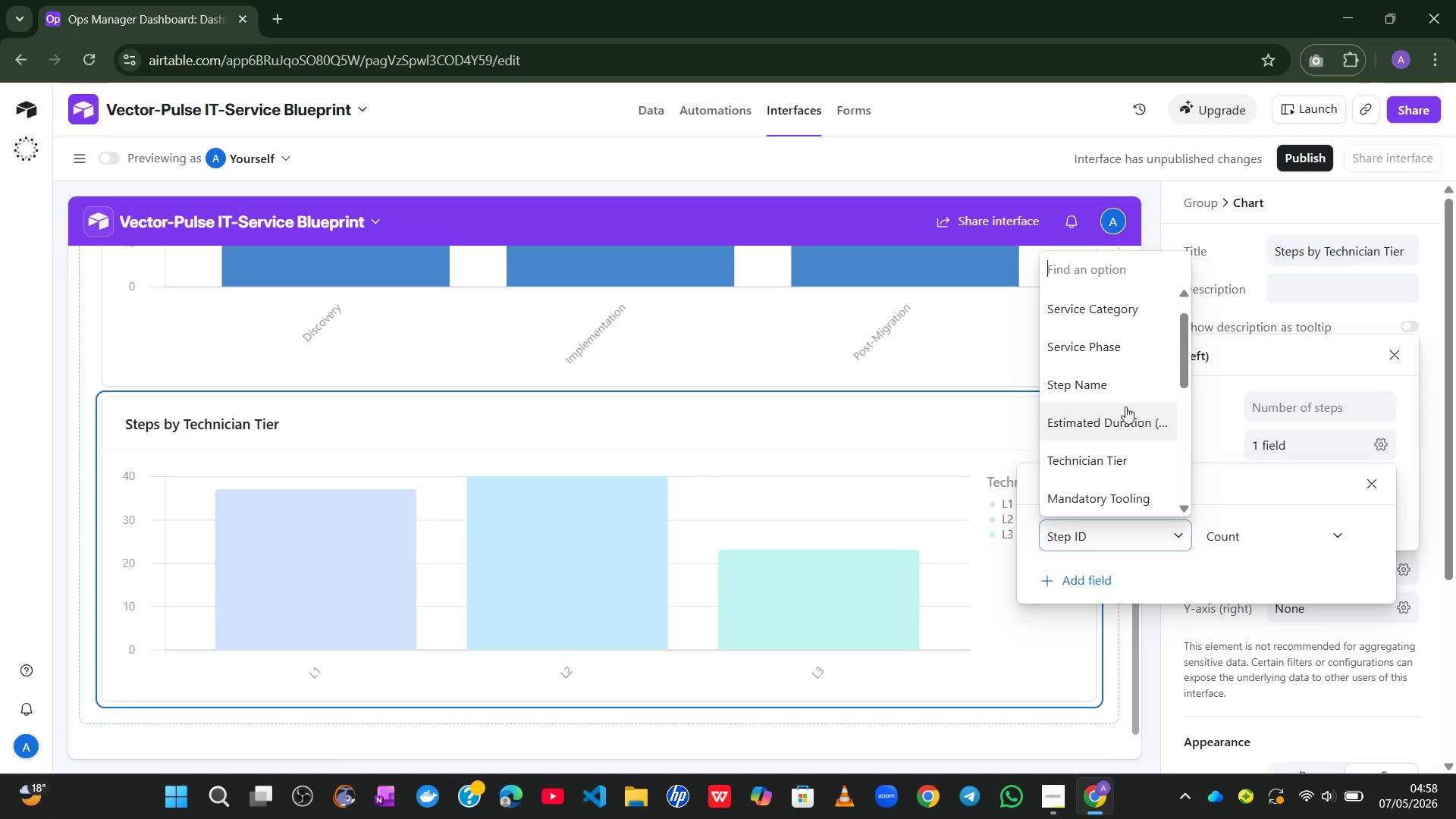 
left_click([1273, 473])
 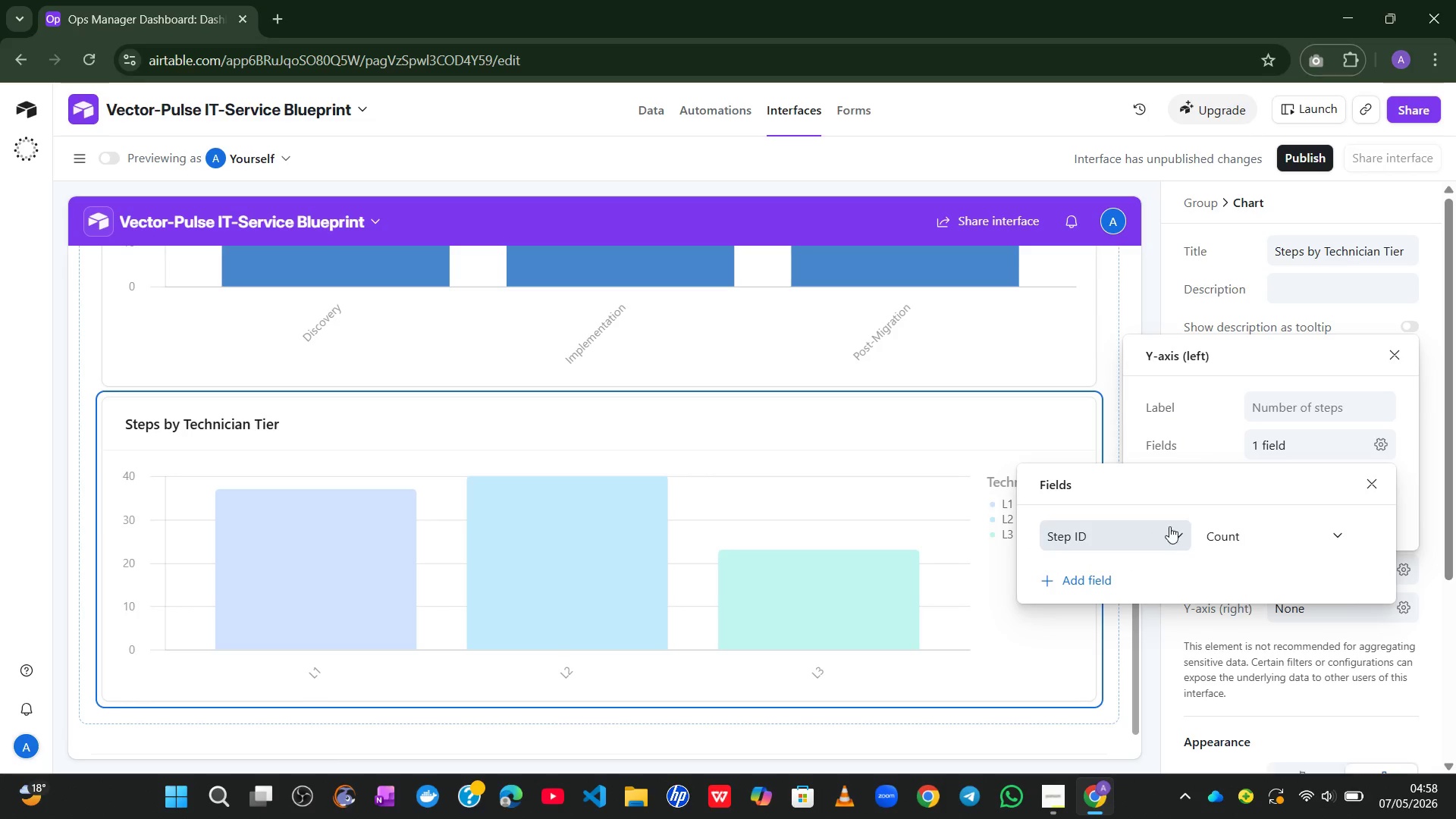 
left_click([1175, 525])
 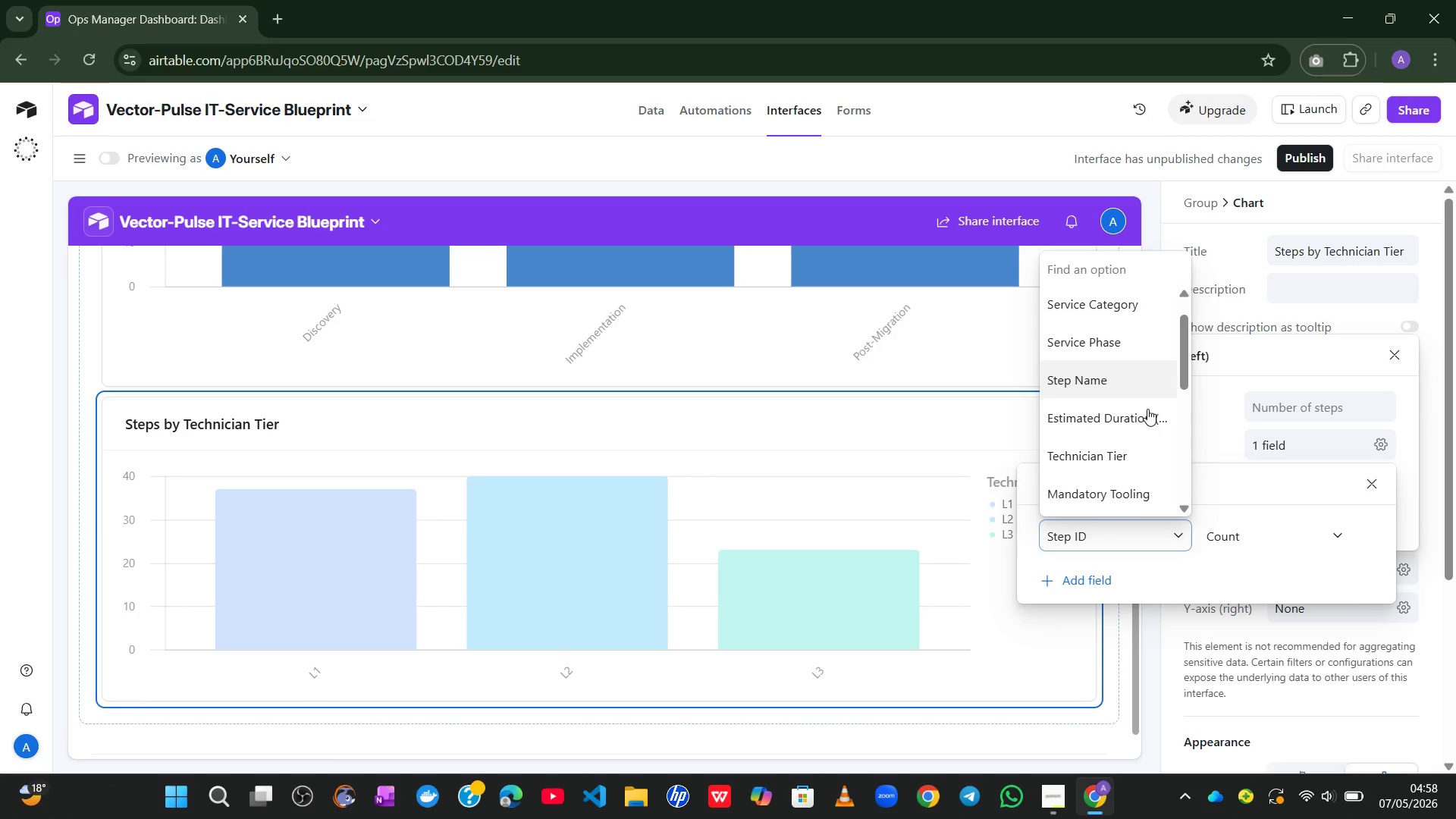 
left_click([1125, 446])
 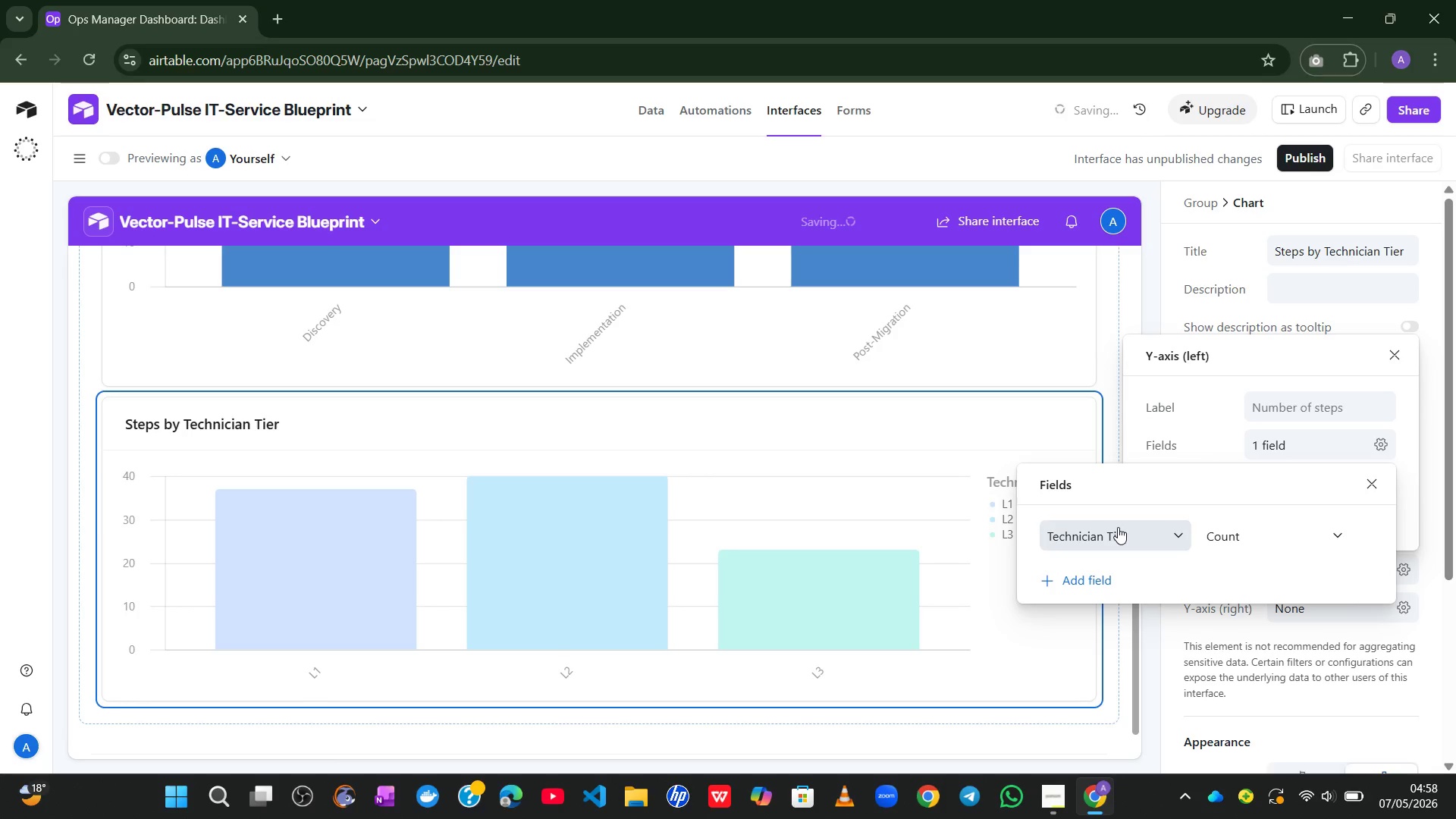 
left_click([1143, 533])
 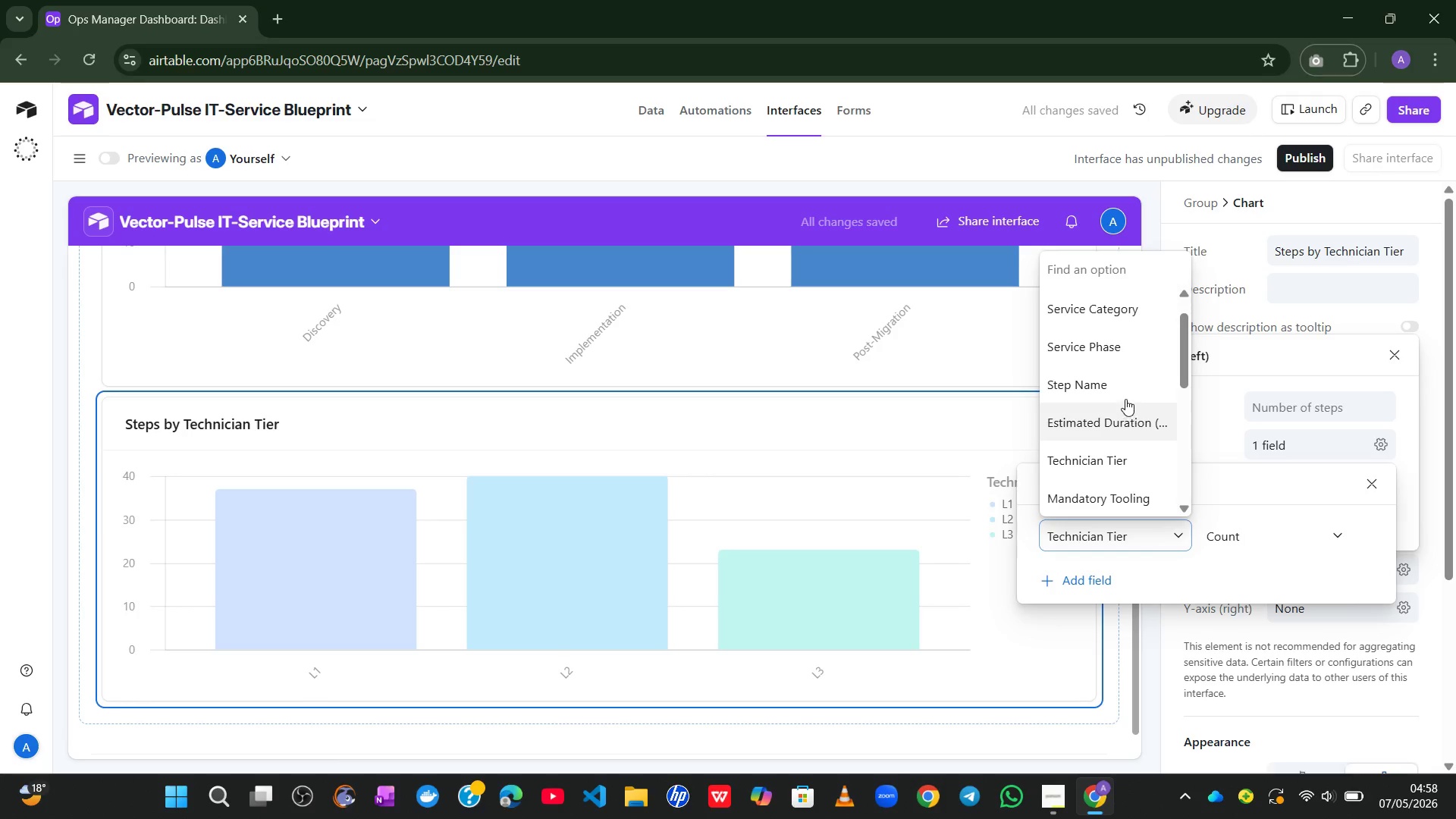 
left_click([1119, 382])
 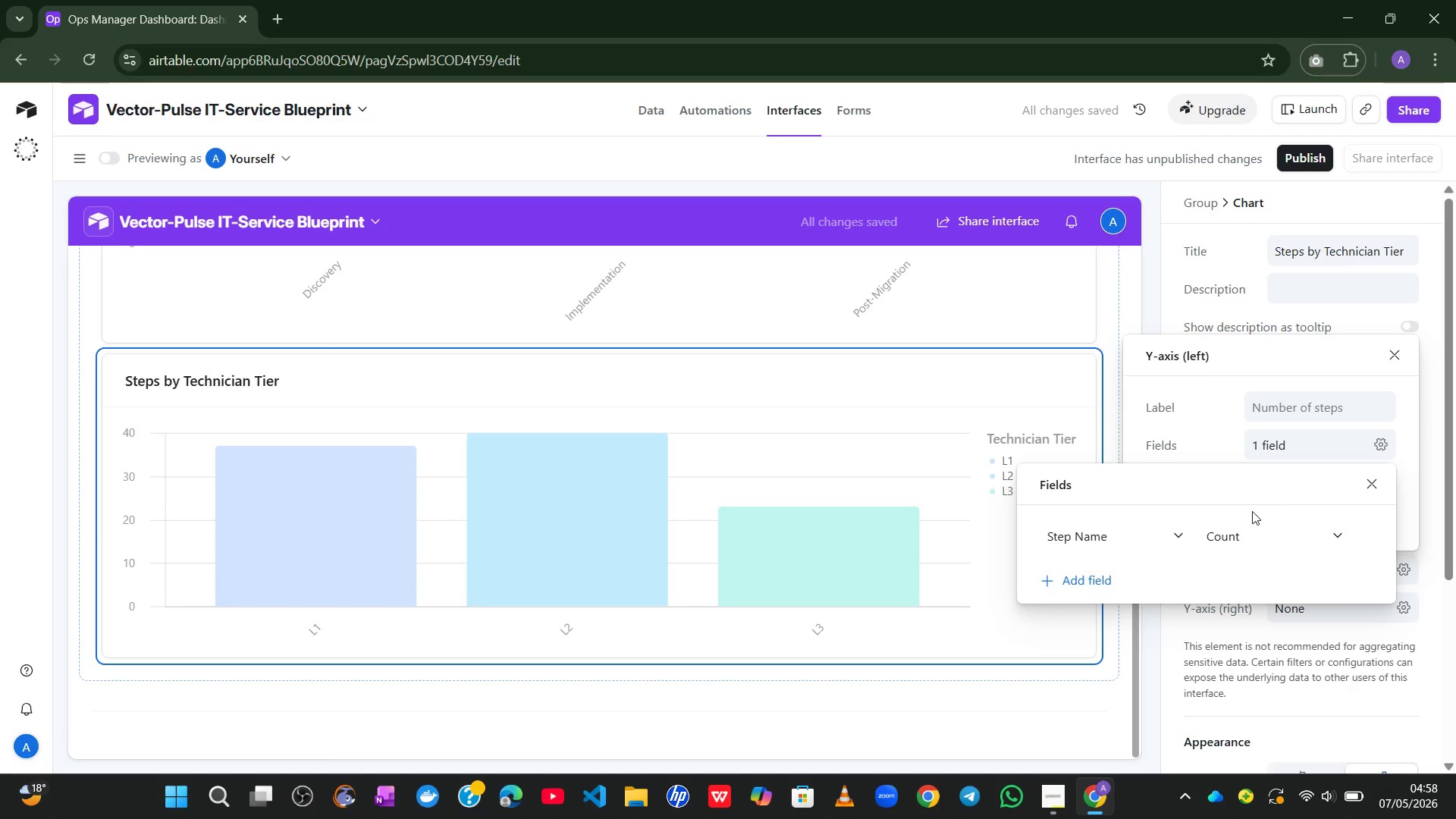 
wait(8.0)
 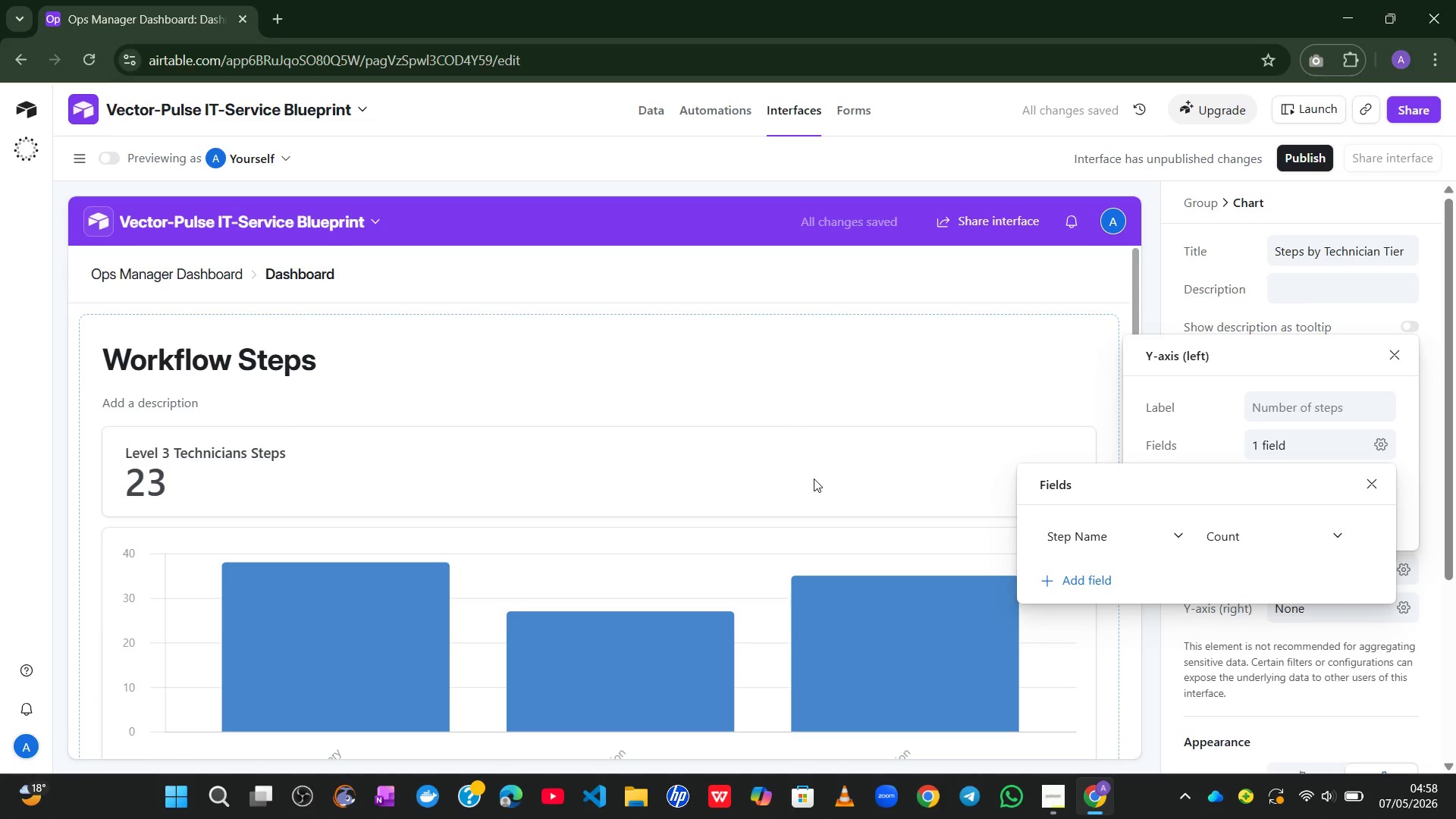 
left_click([1160, 529])
 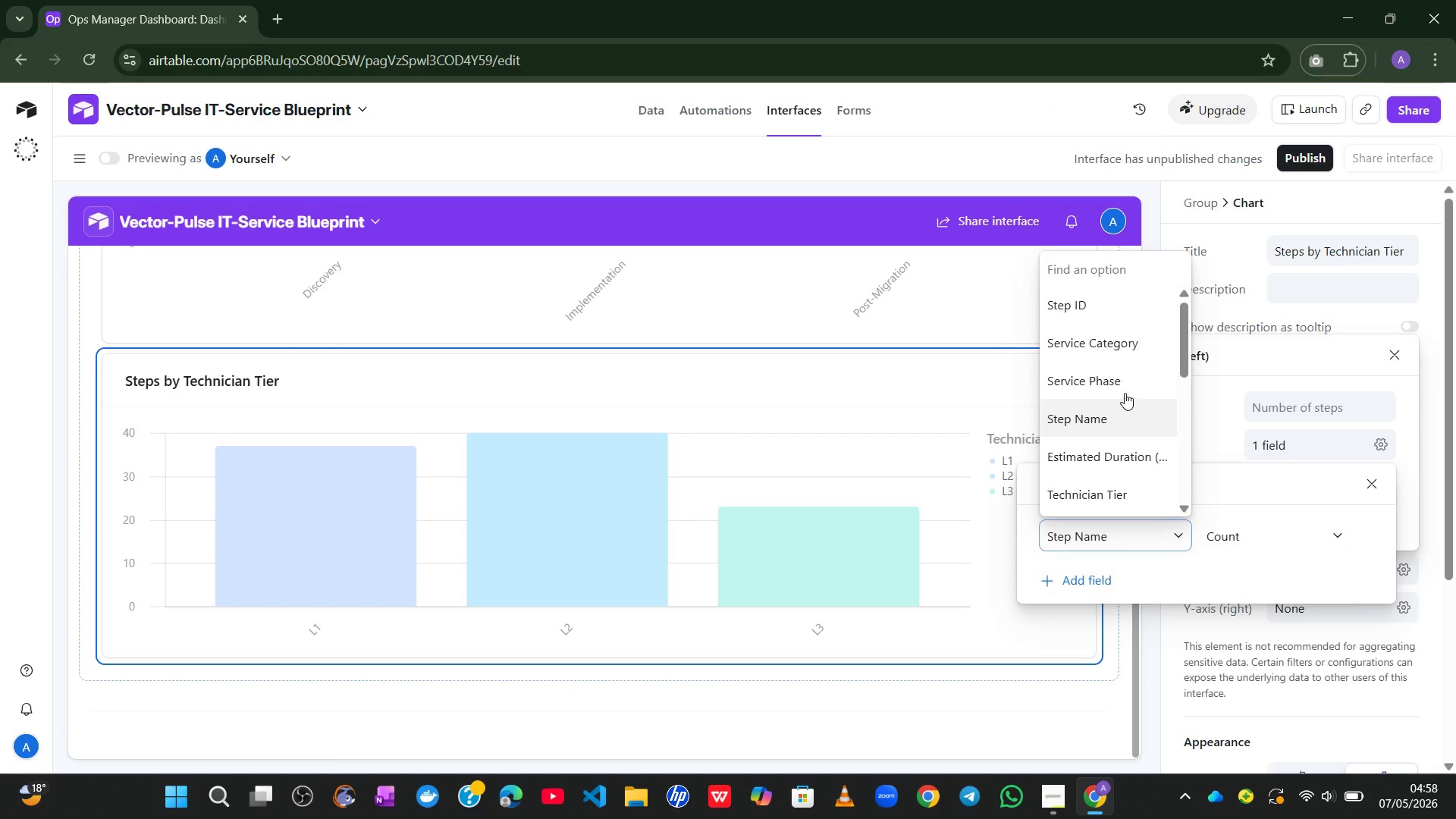 
left_click([1097, 317])
 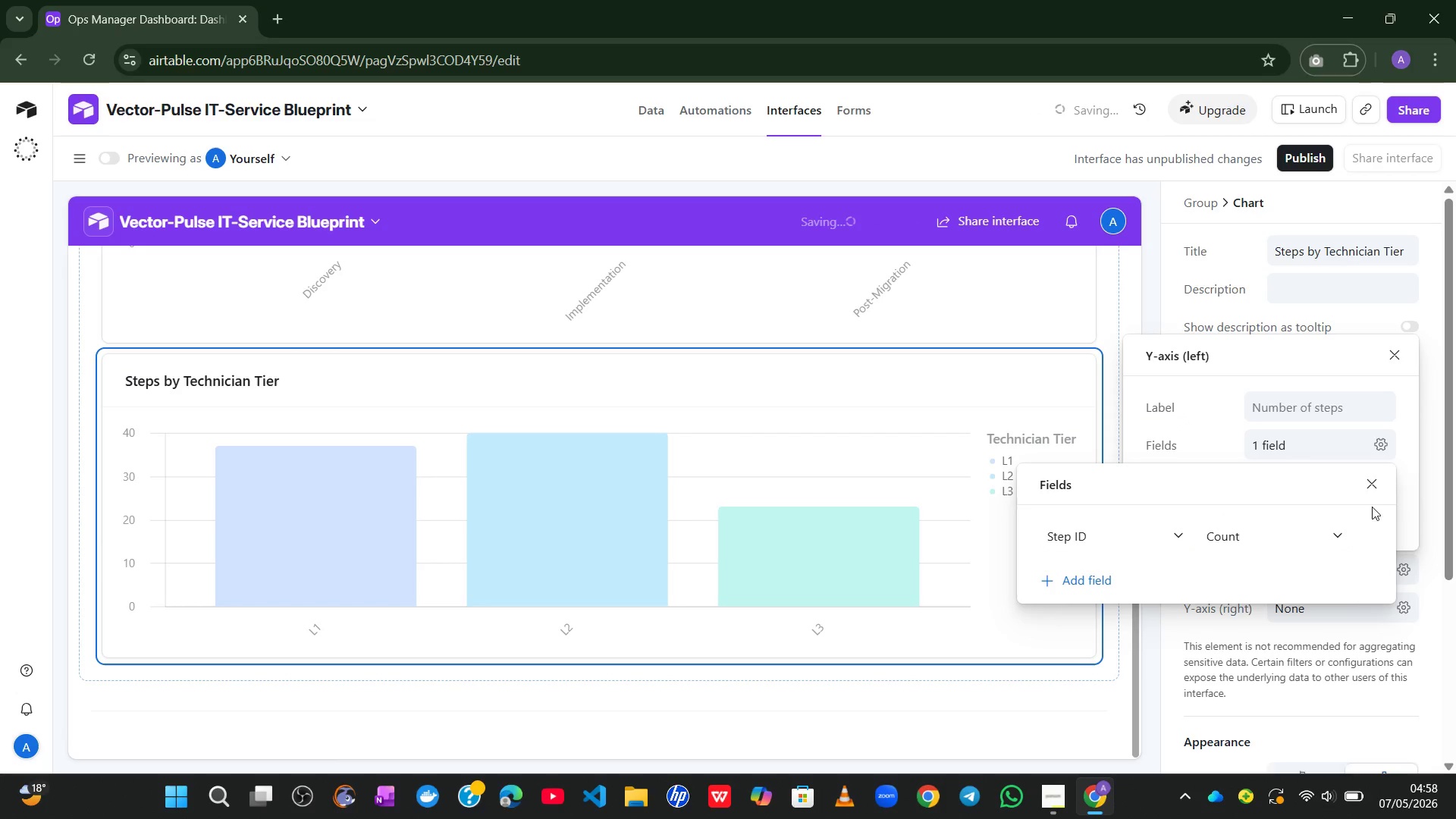 
left_click([1374, 494])
 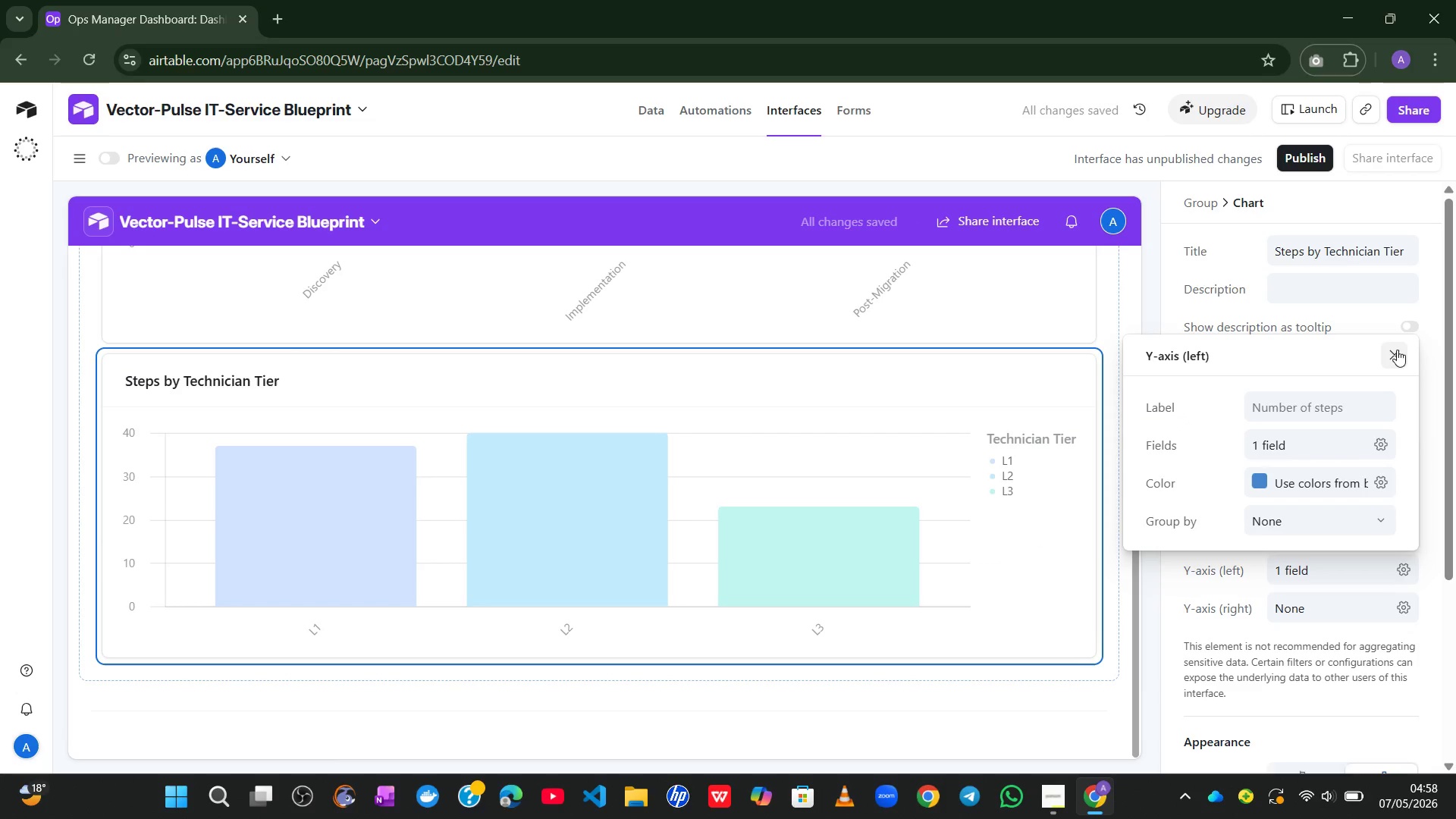 
left_click([1392, 348])
 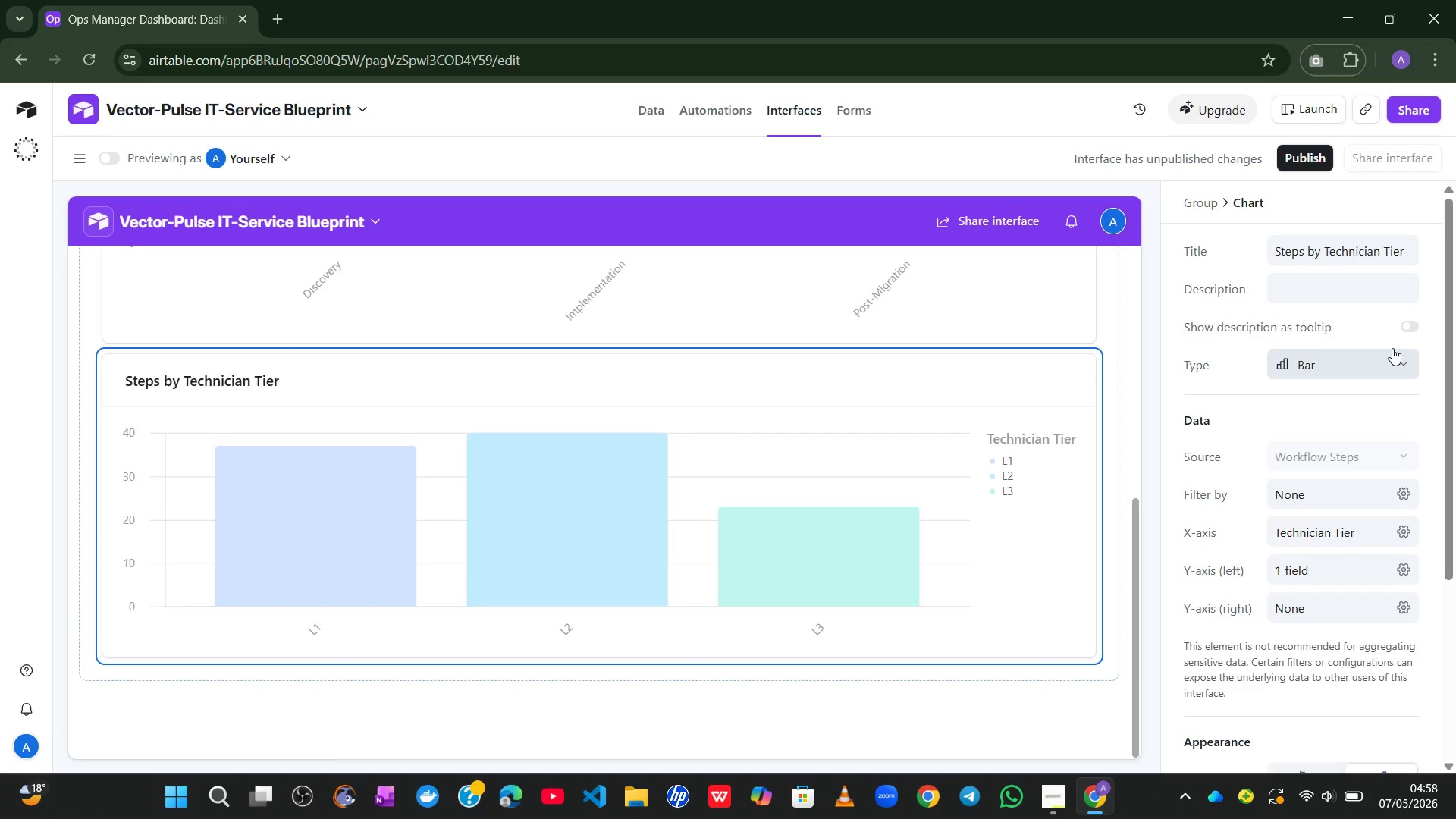 
wait(11.81)
 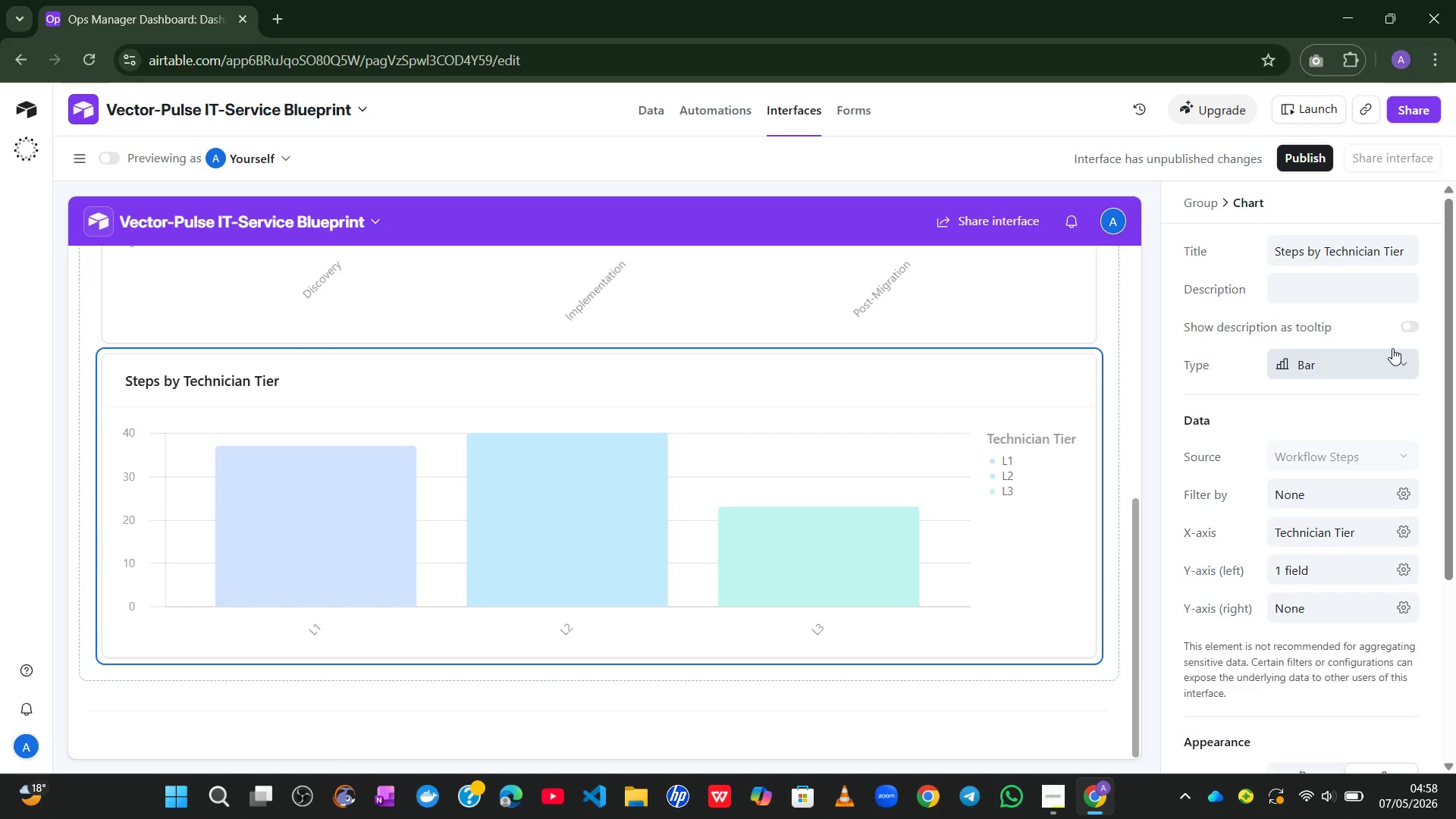 
left_click([1376, 566])
 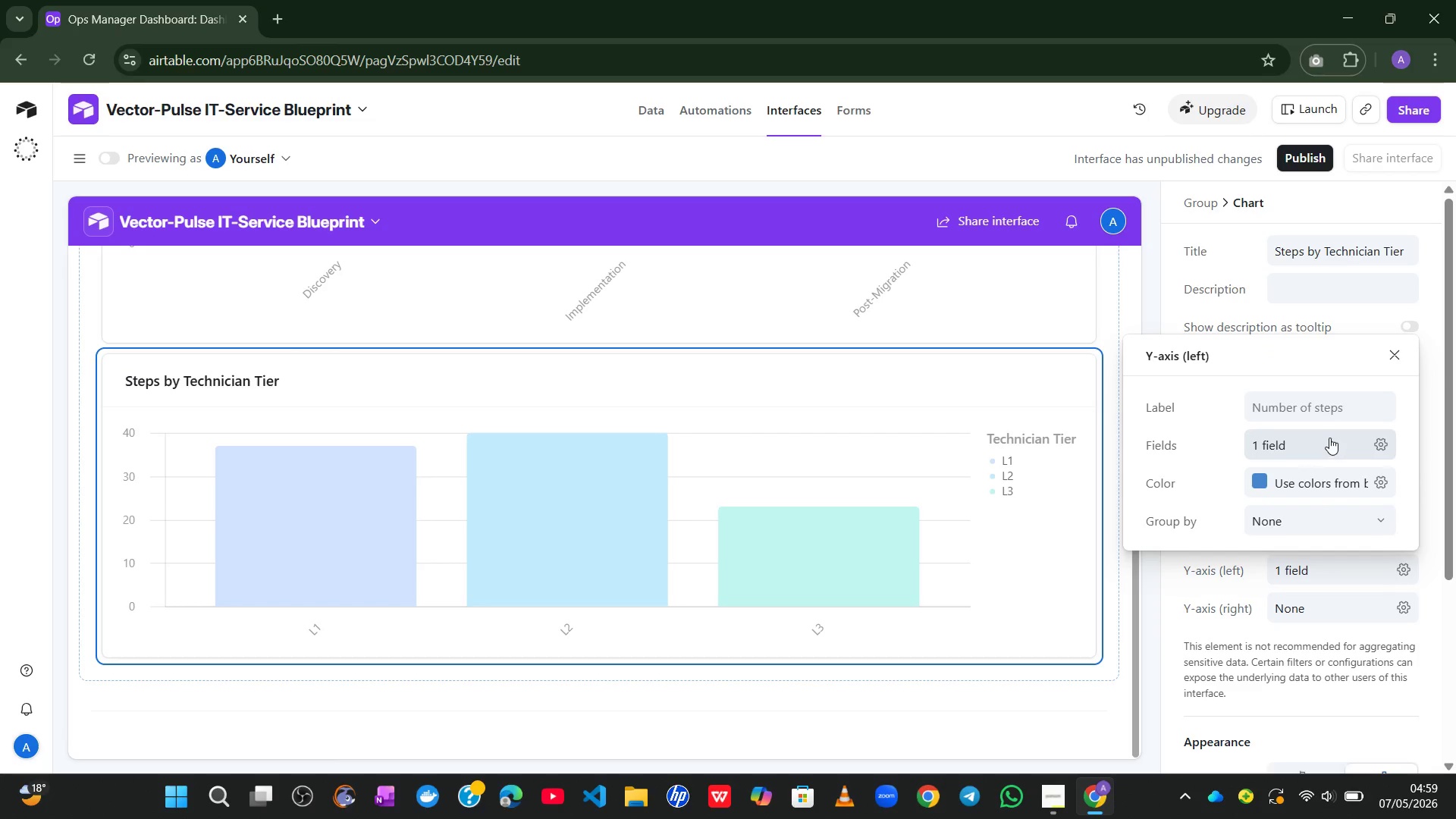 
left_click([1366, 445])
 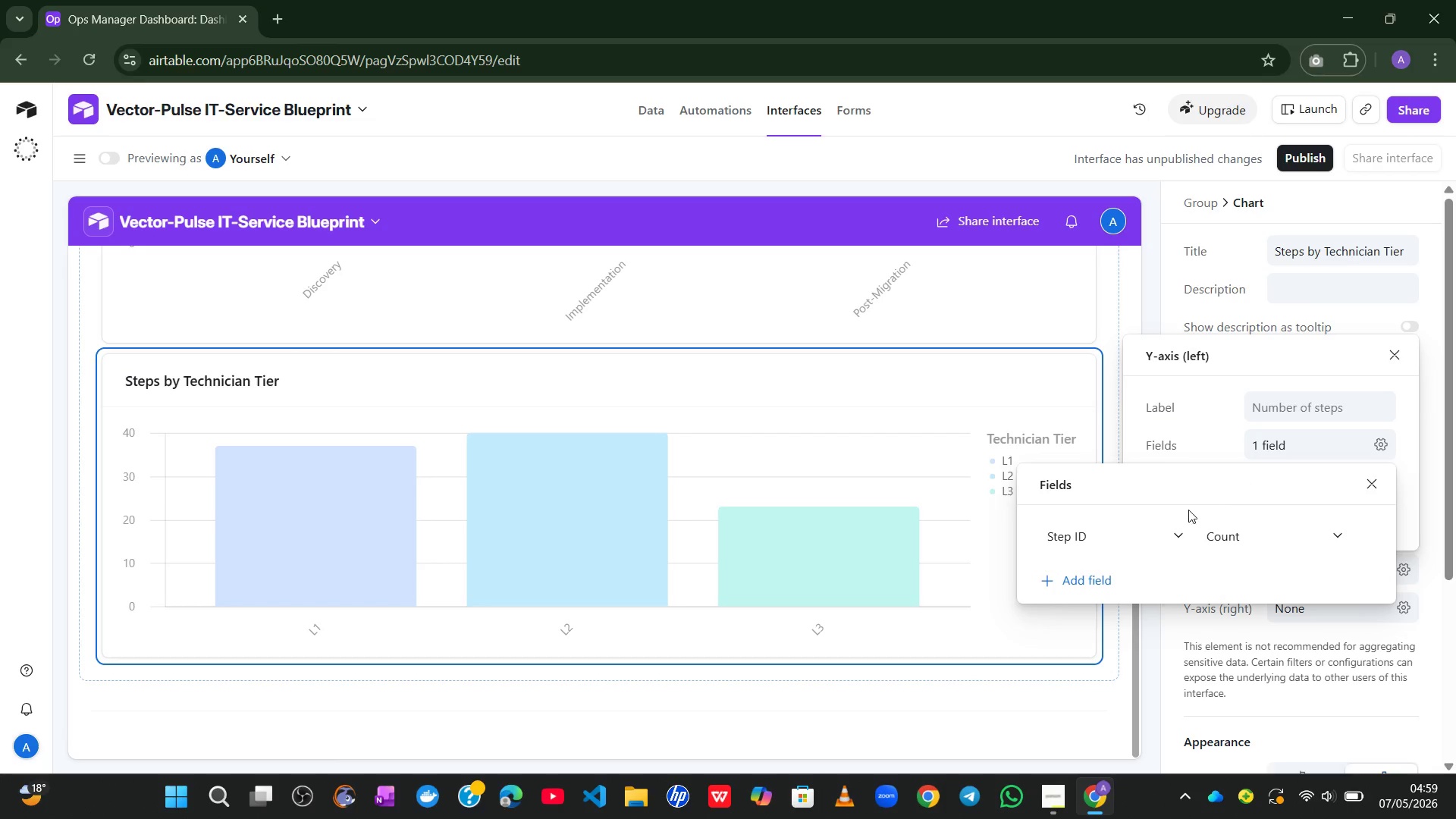 
left_click([1181, 534])
 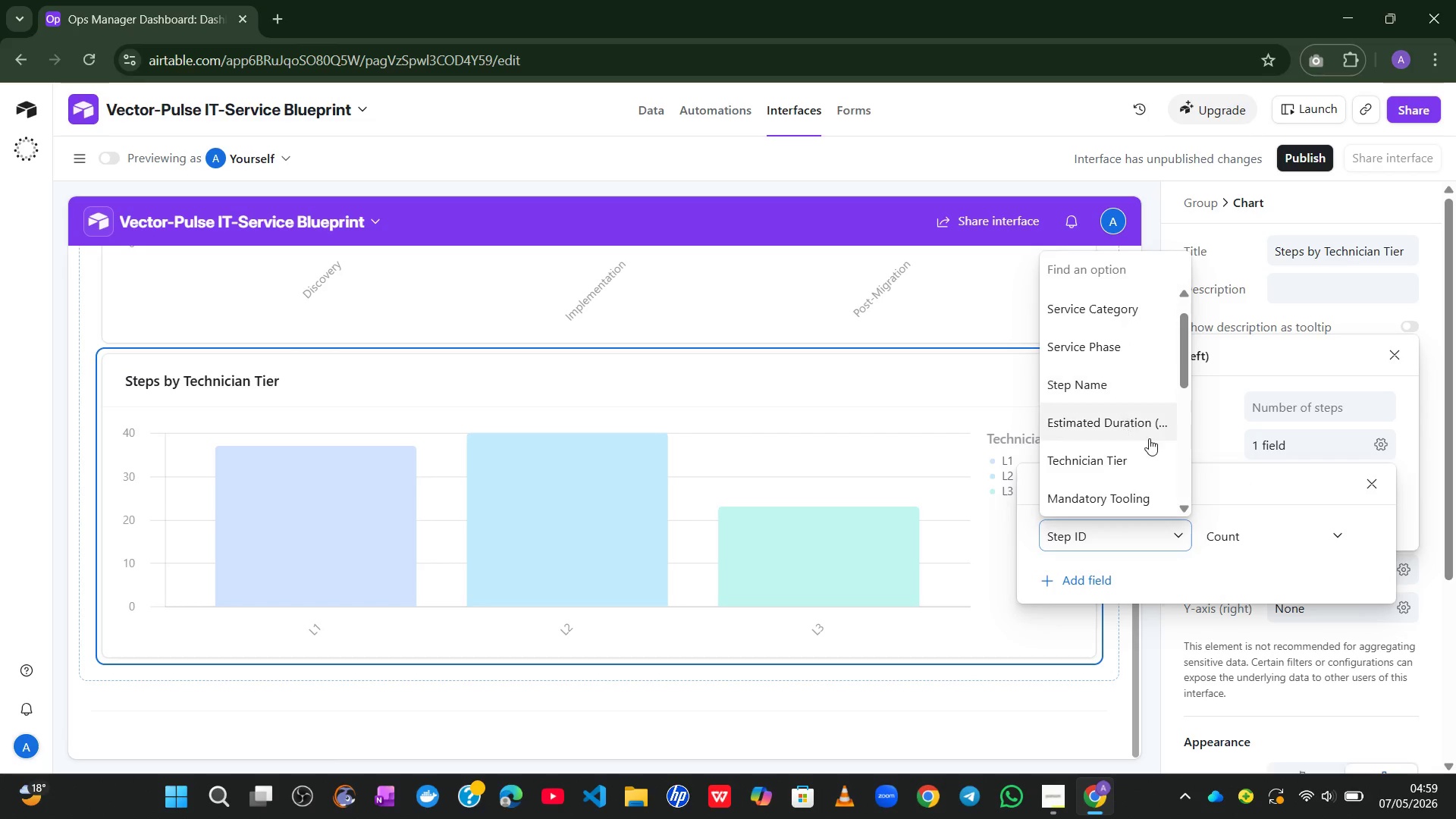 
left_click([1272, 203])
 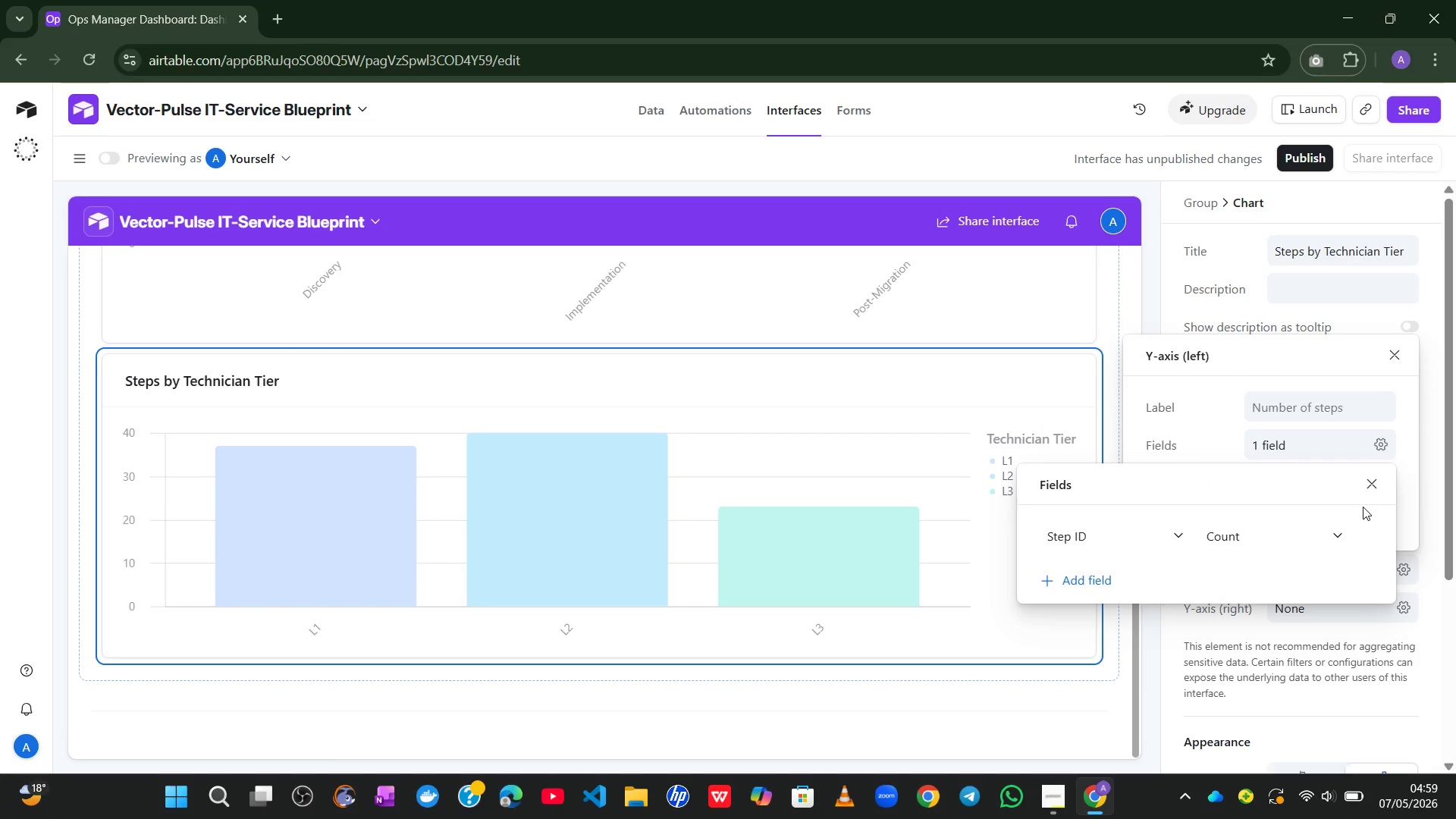 
left_click([1372, 478])
 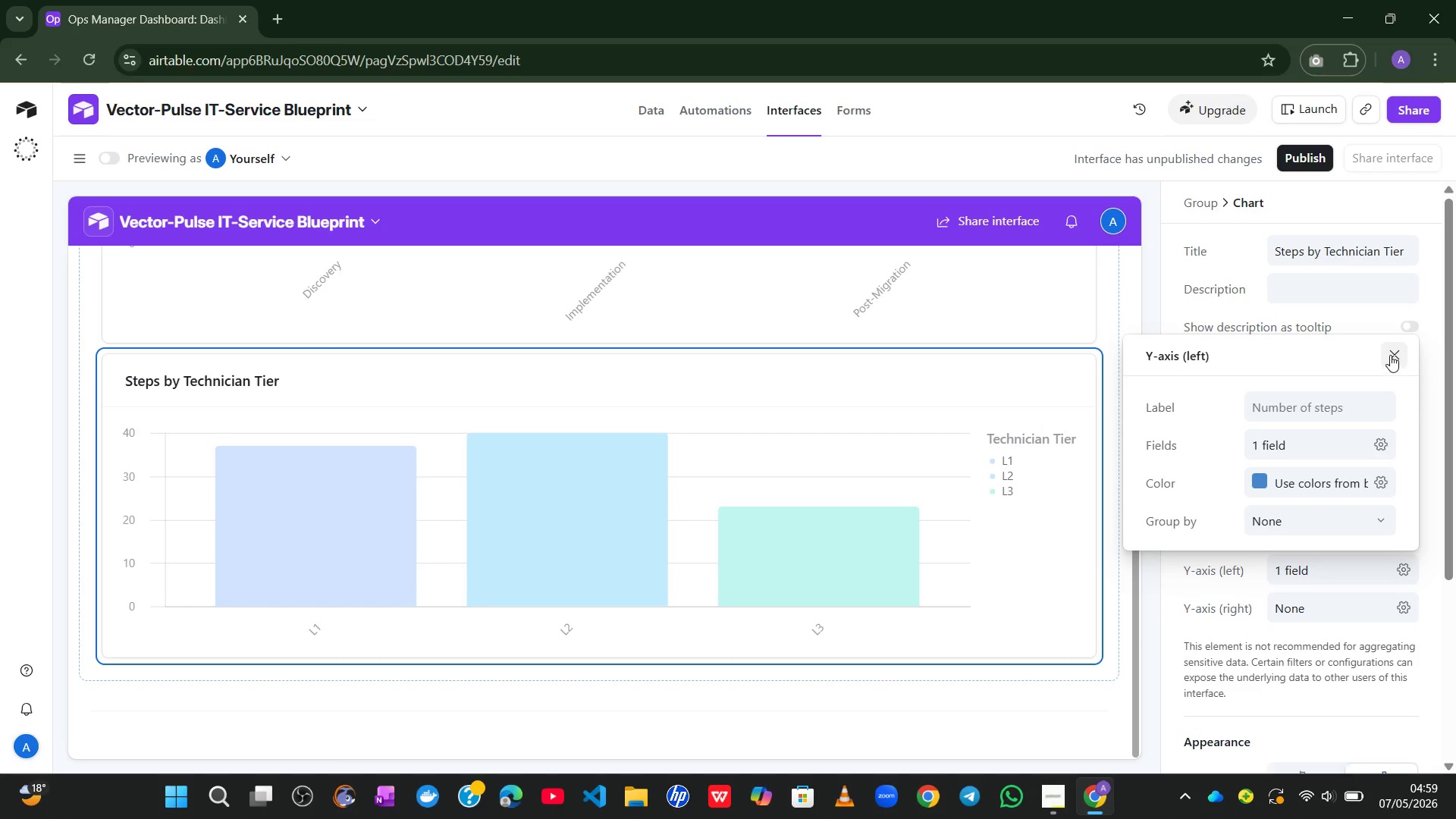 
left_click([1390, 354])
 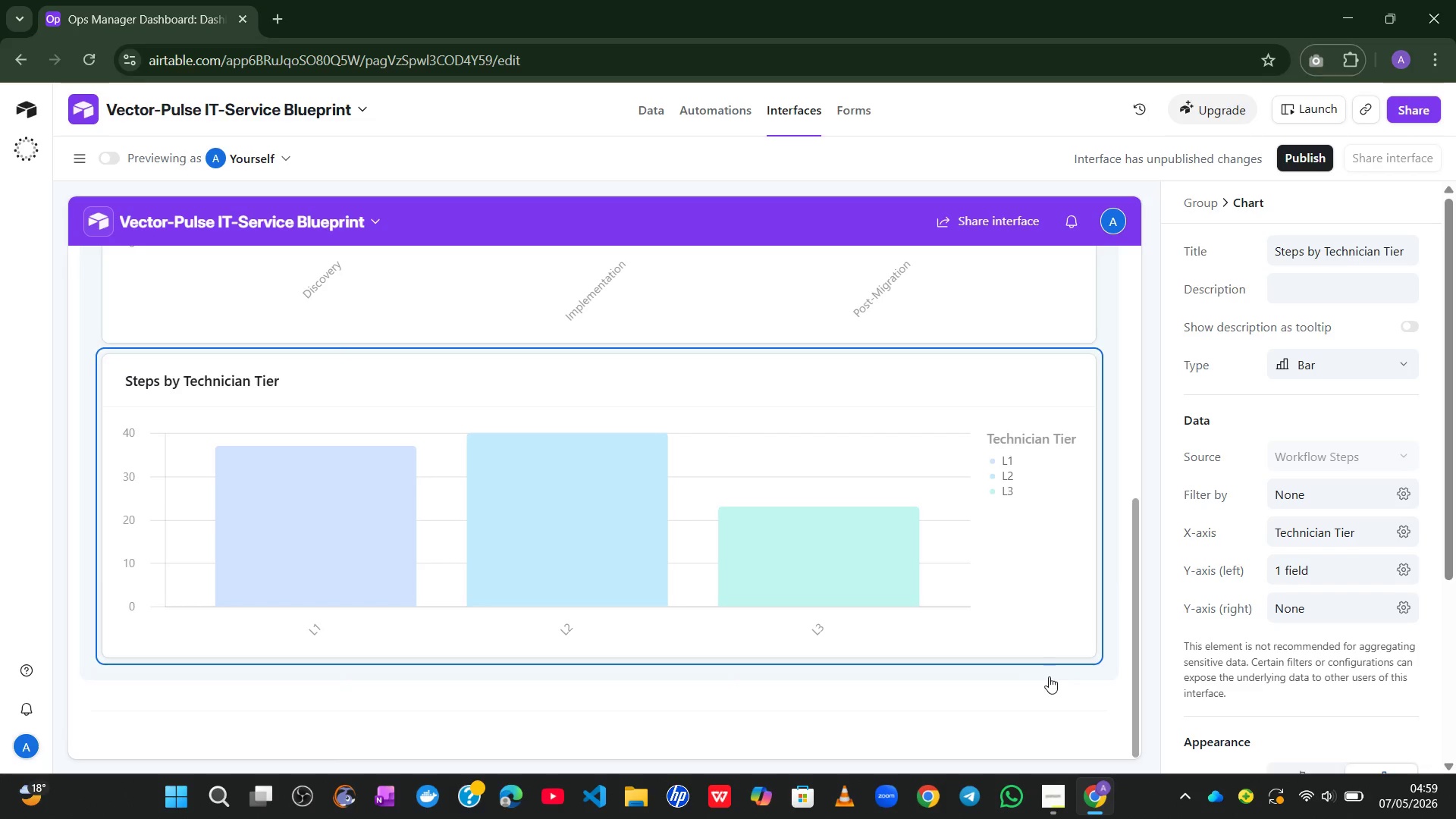 
wait(22.17)
 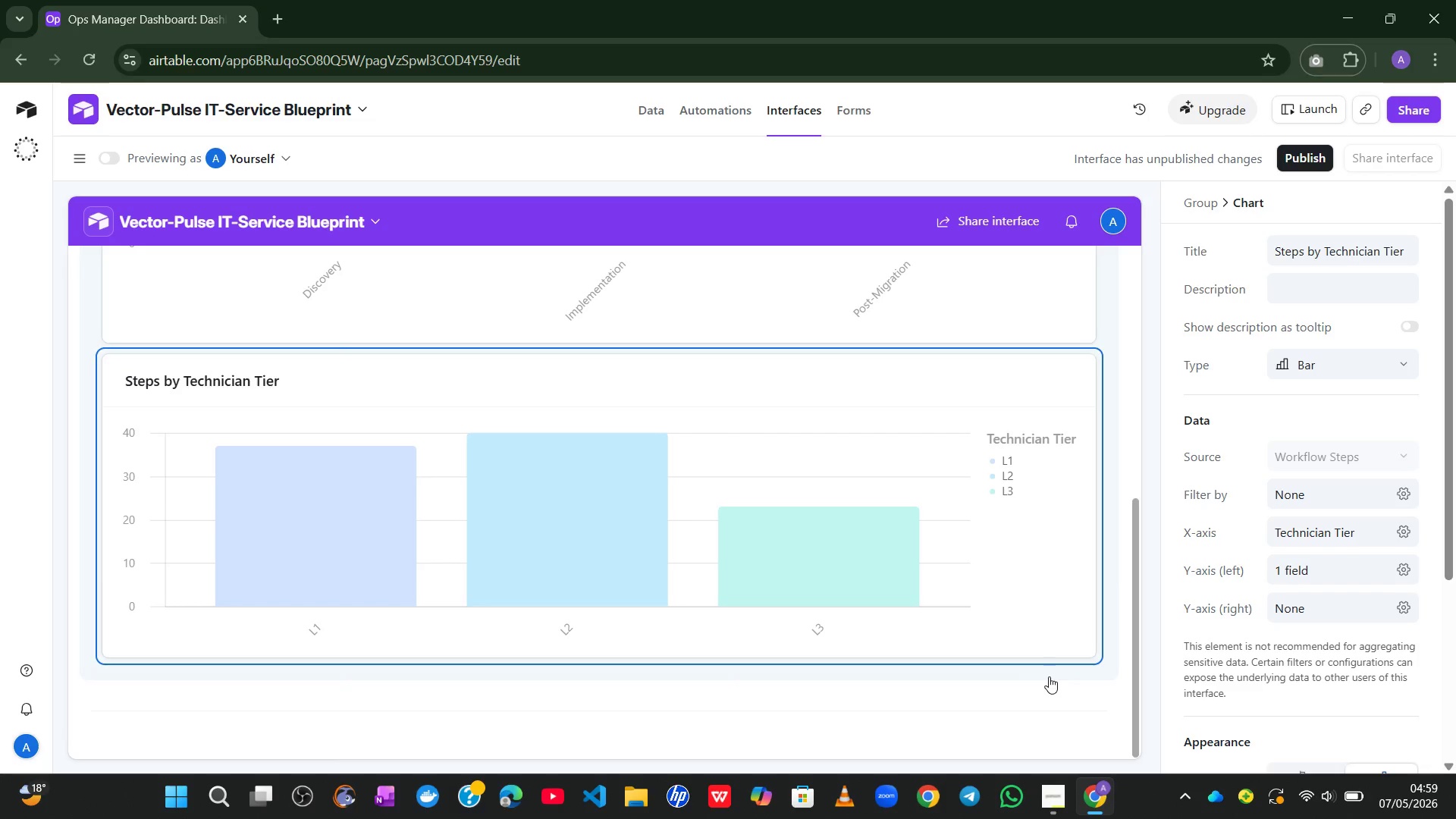 
left_click([1053, 803])